 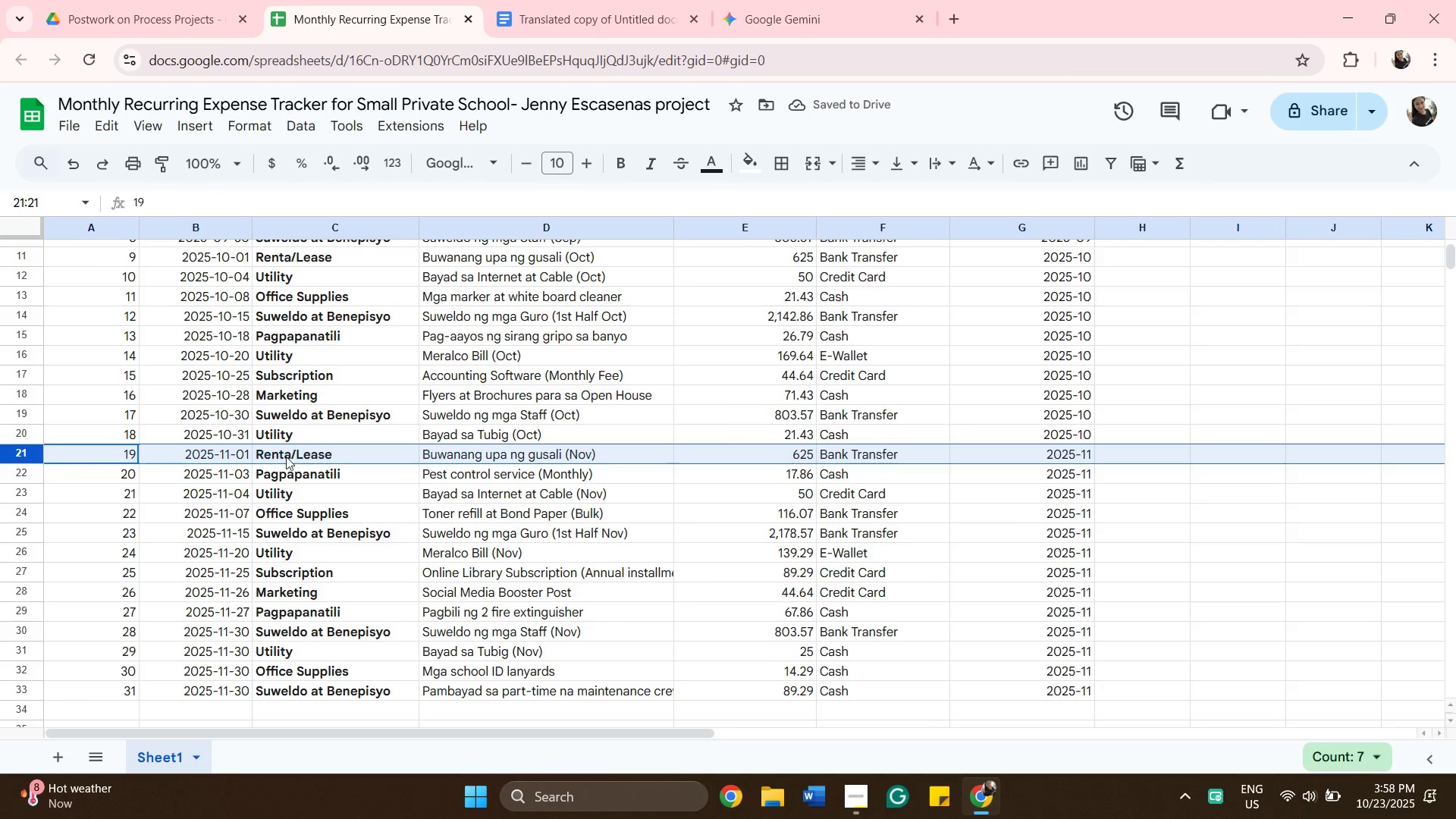 
scroll: coordinate [310, 482], scroll_direction: up, amount: 4.0
 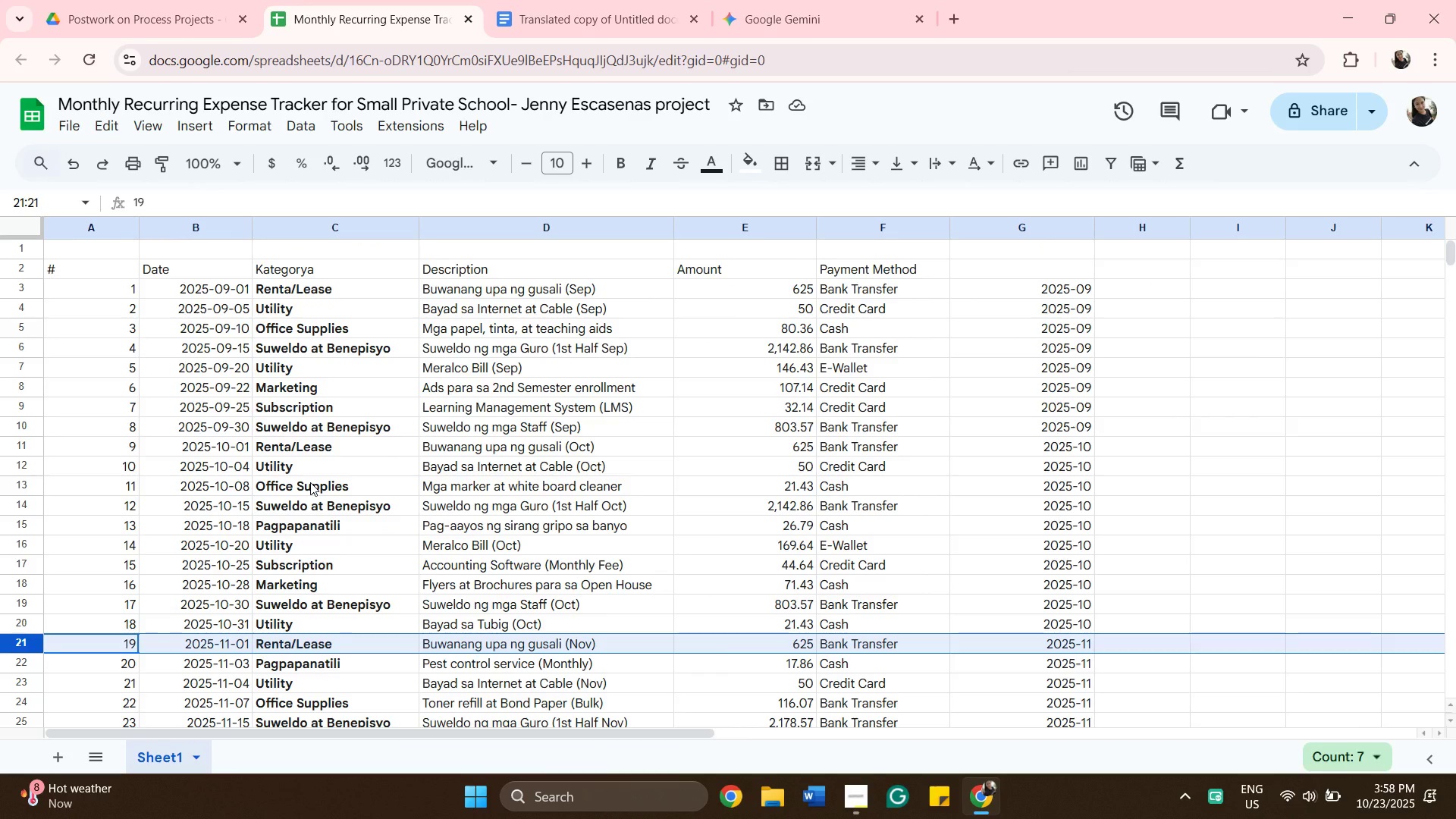 
scroll: coordinate [310, 482], scroll_direction: down, amount: 4.0
 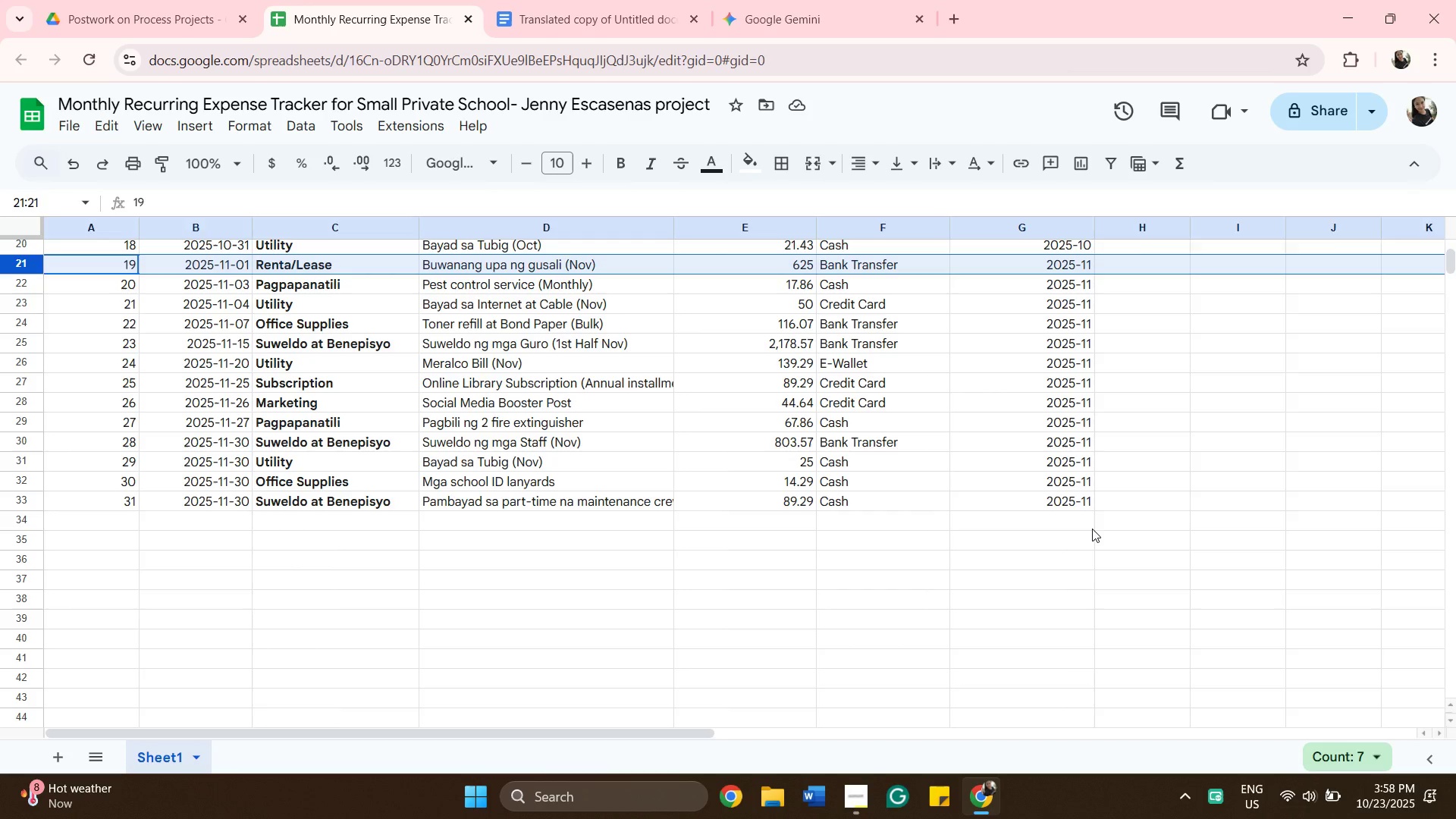 
left_click([1092, 529])
 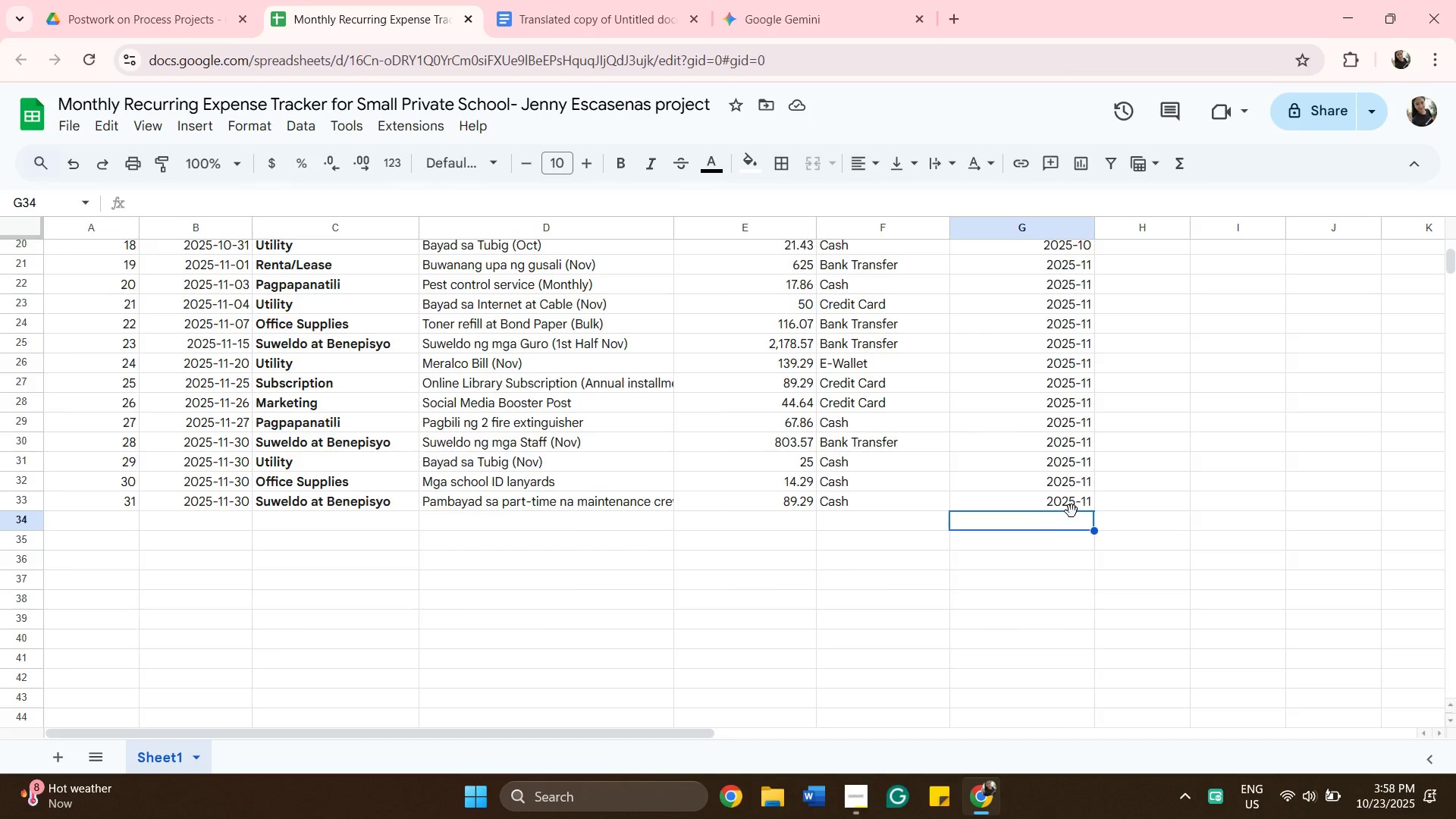 
scroll: coordinate [1069, 501], scroll_direction: up, amount: 7.0
 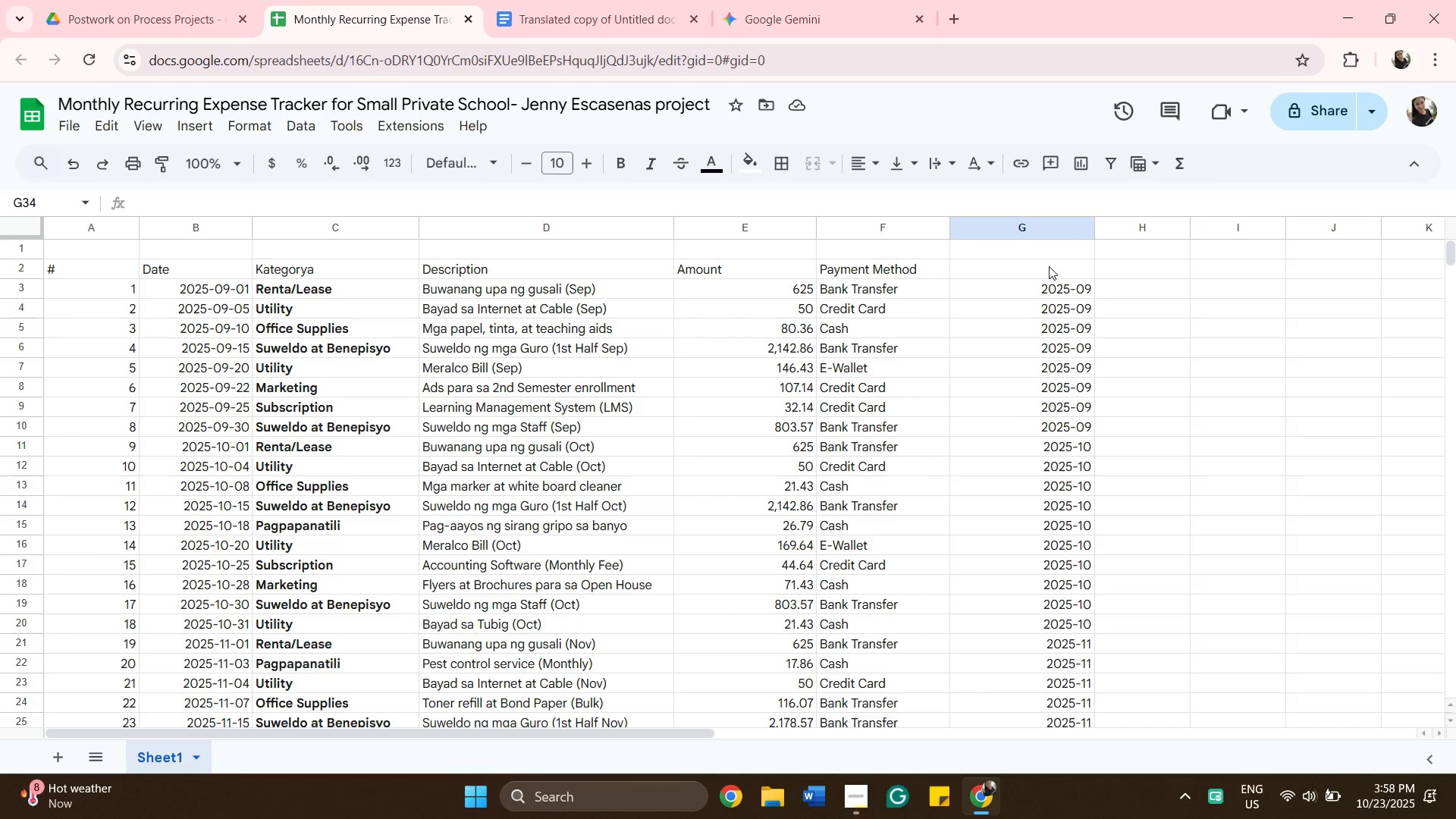 
left_click([1050, 266])
 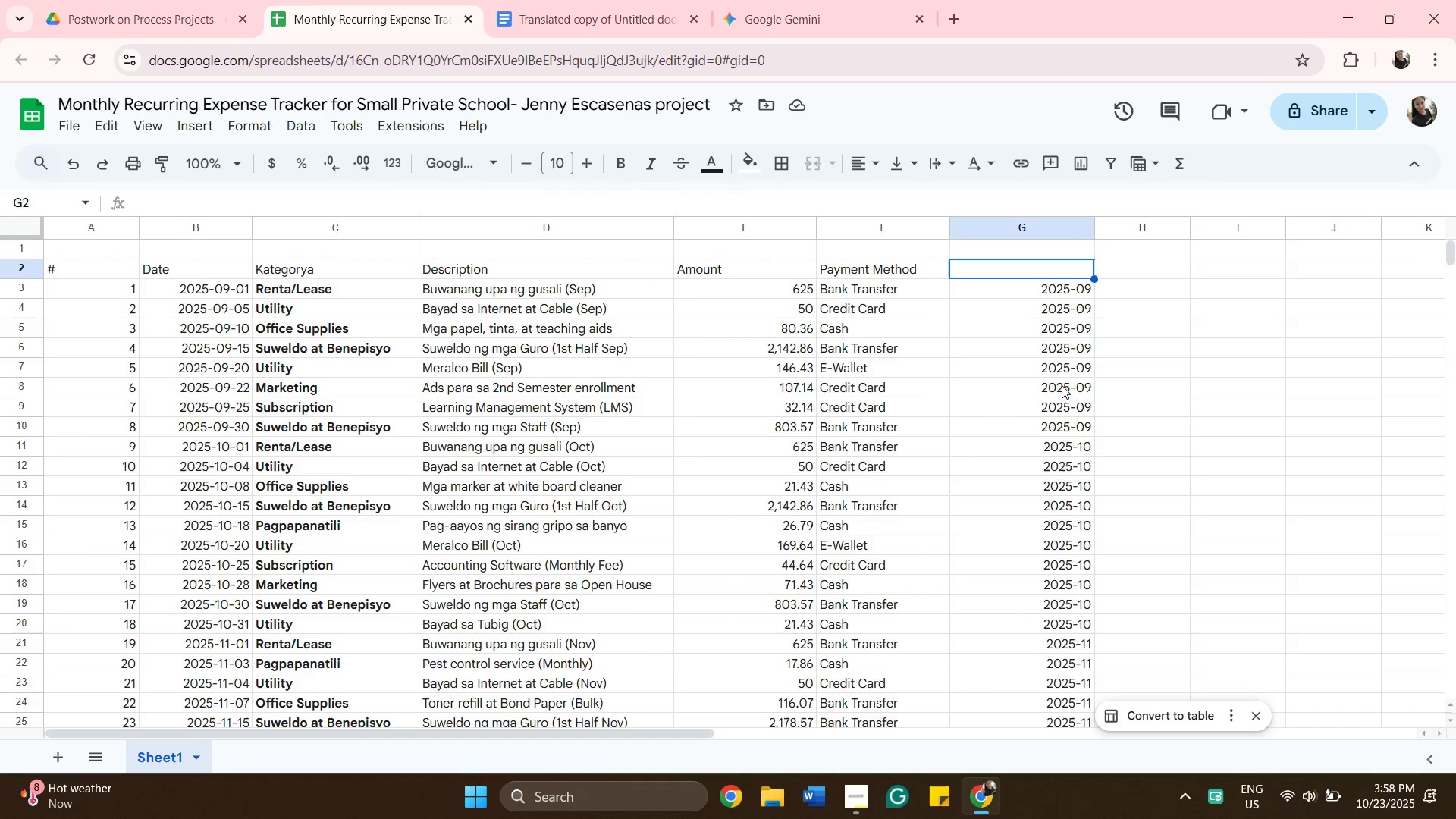 
scroll: coordinate [1034, 426], scroll_direction: down, amount: 4.0
 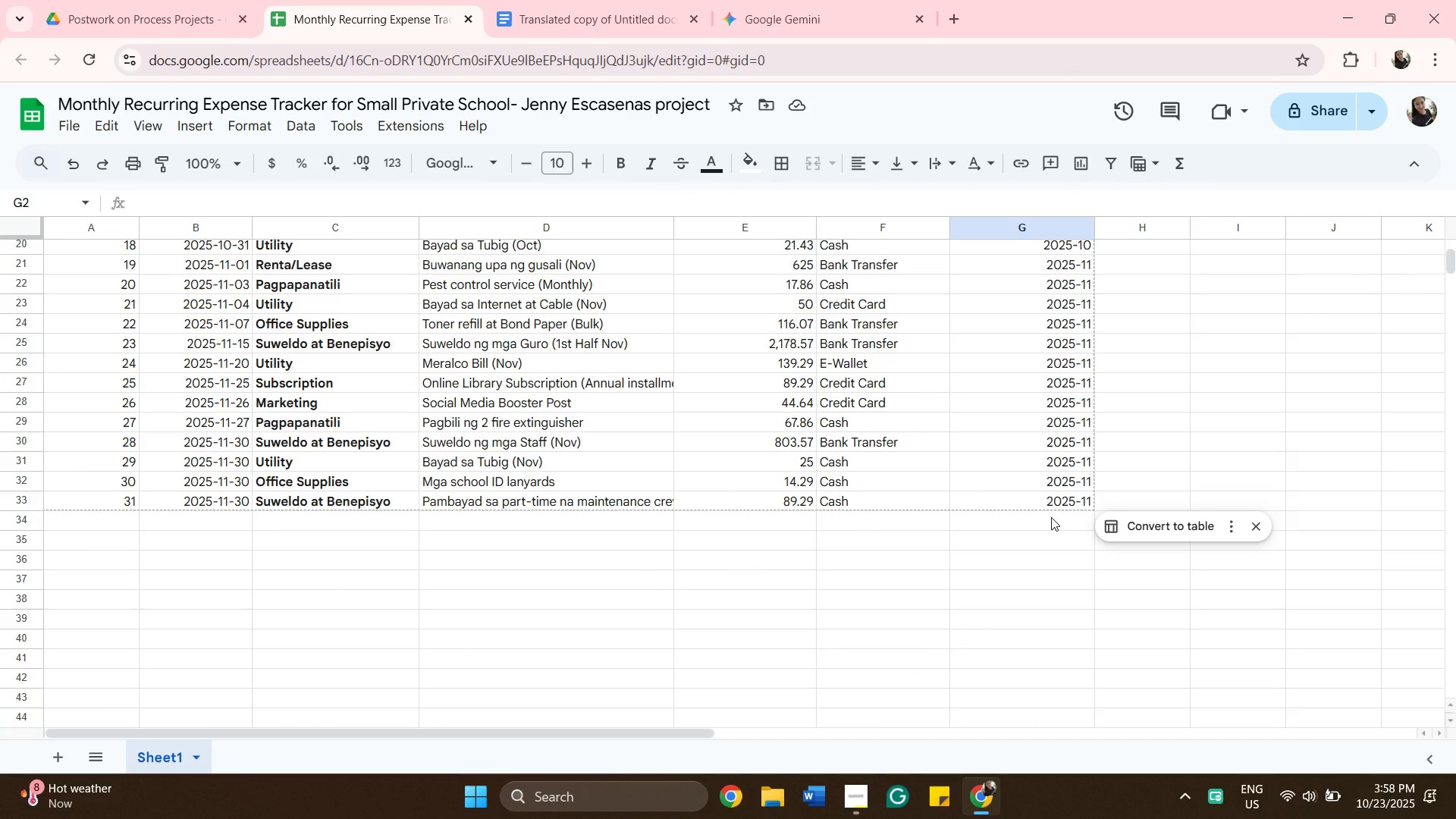 
key(Shift+ShiftLeft)
 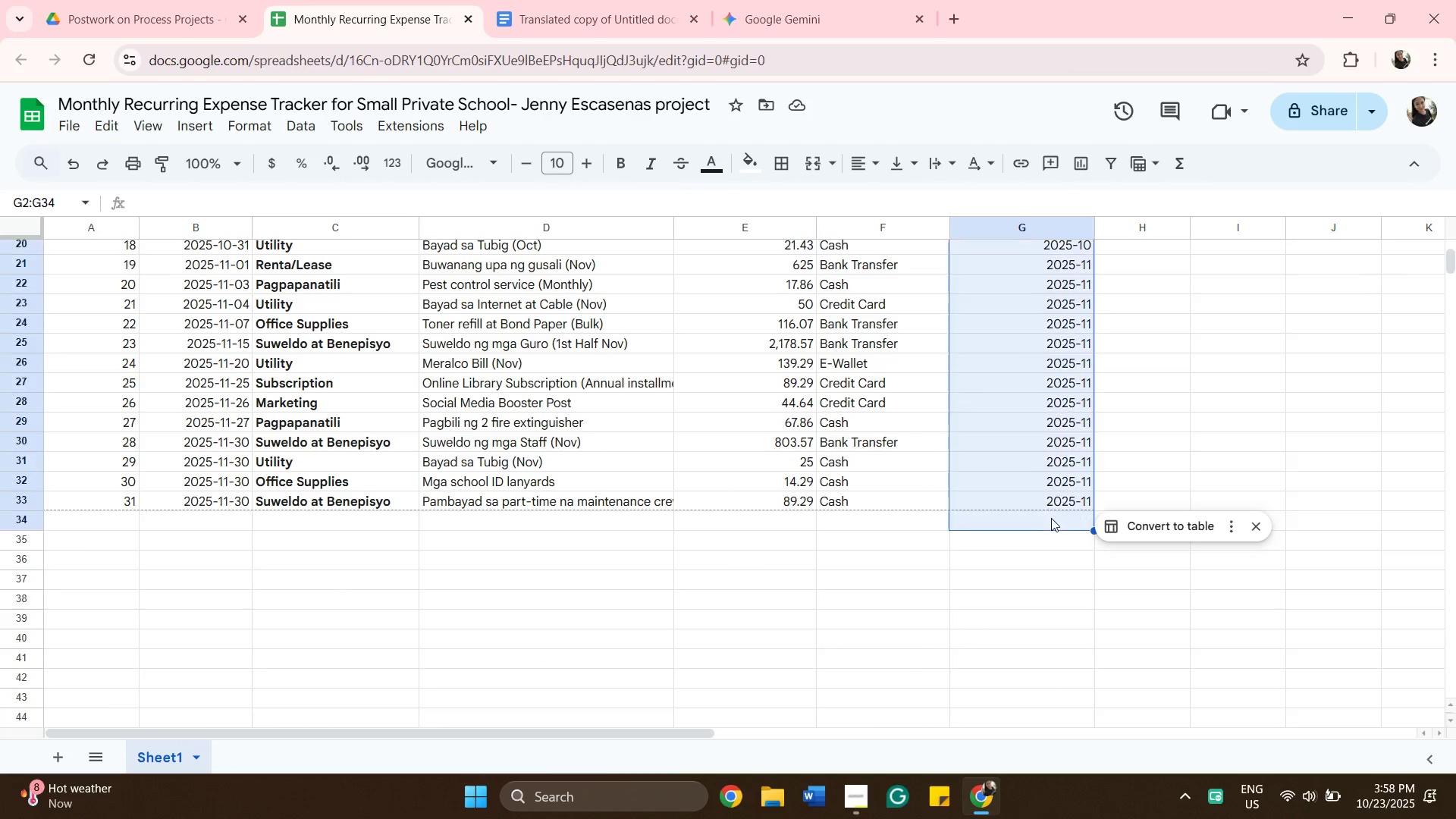 
left_click([1051, 517])
 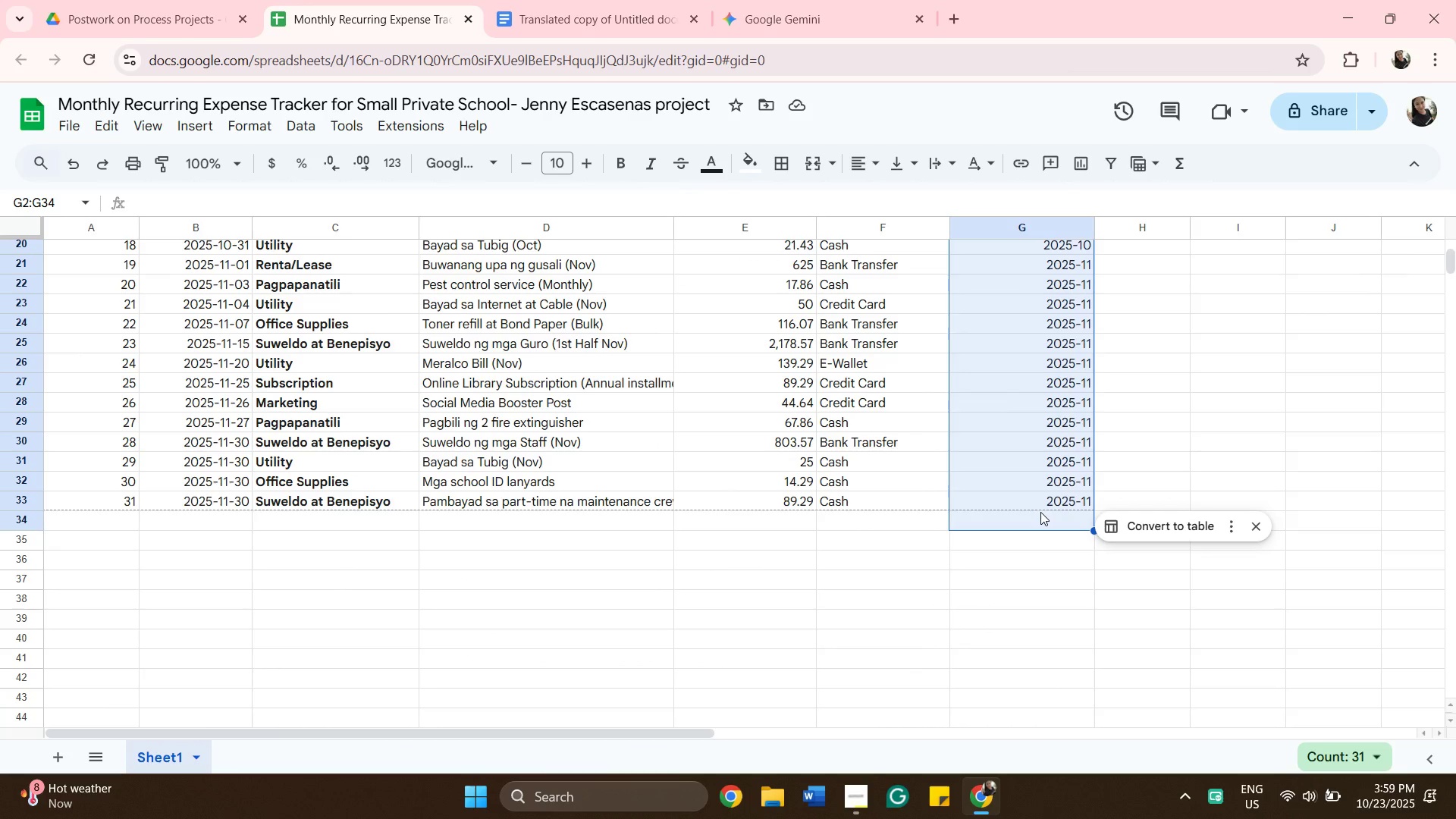 
key(Backspace)
 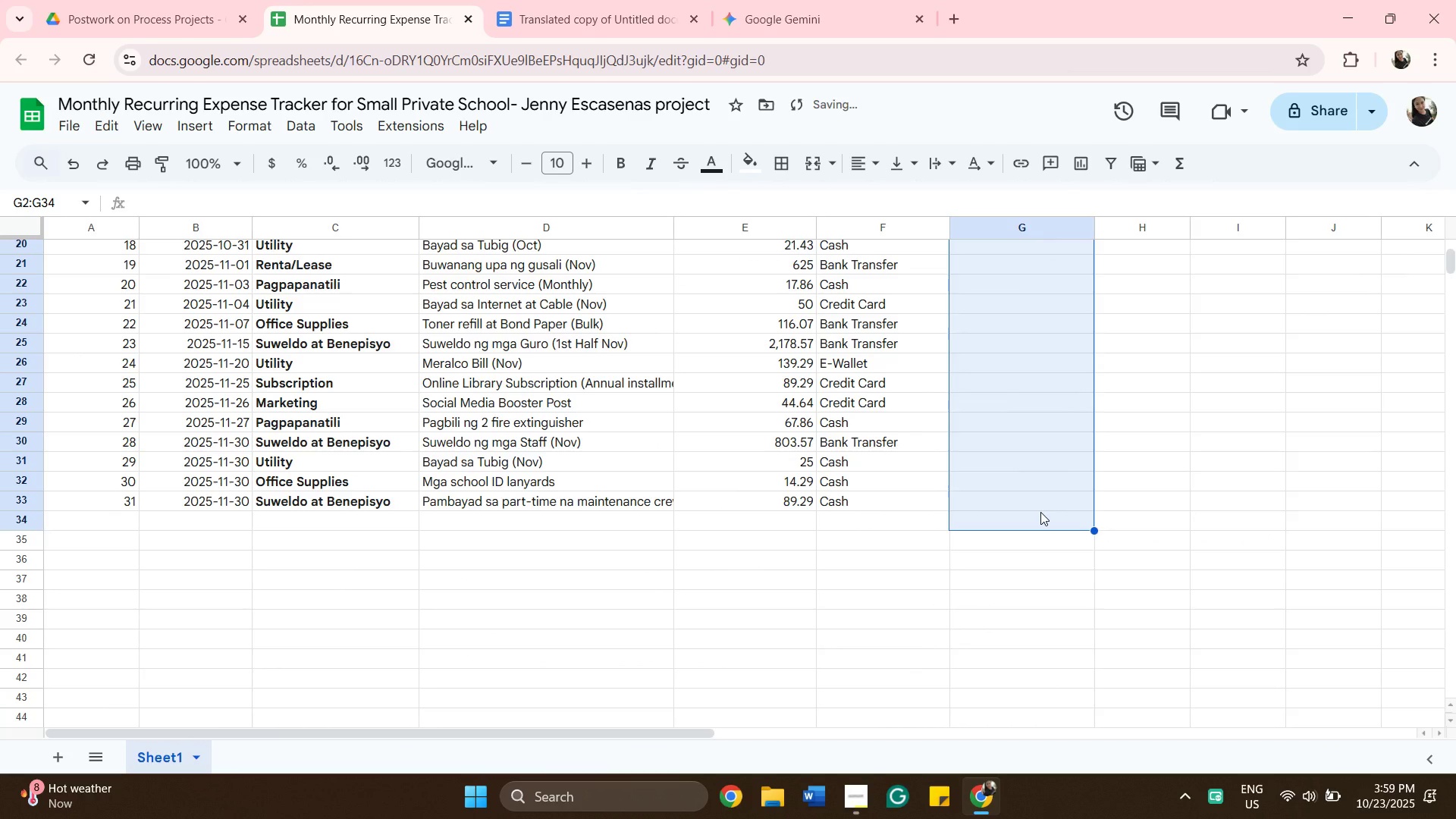 
scroll: coordinate [1035, 548], scroll_direction: up, amount: 4.0
 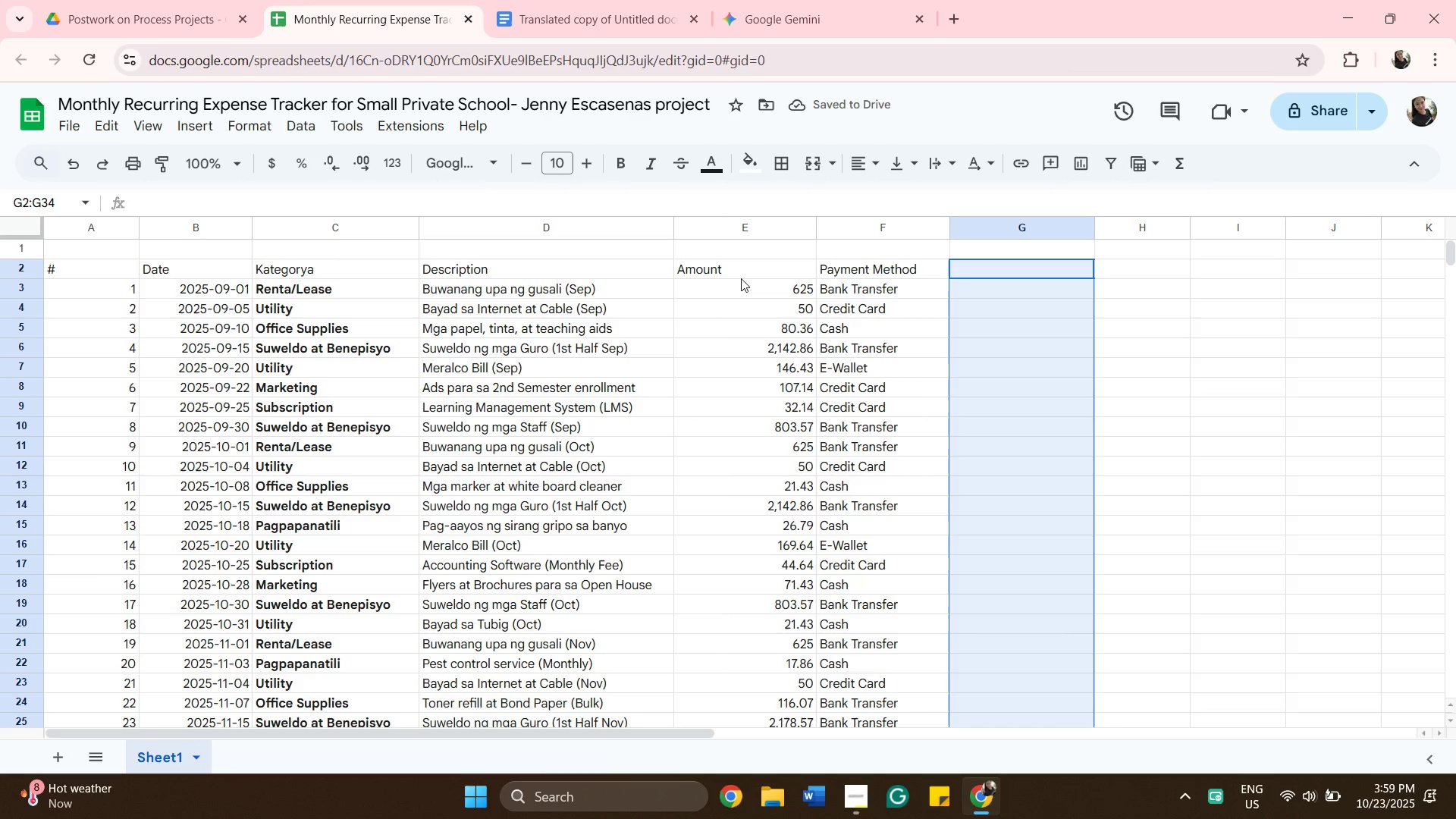 
left_click([748, 296])
 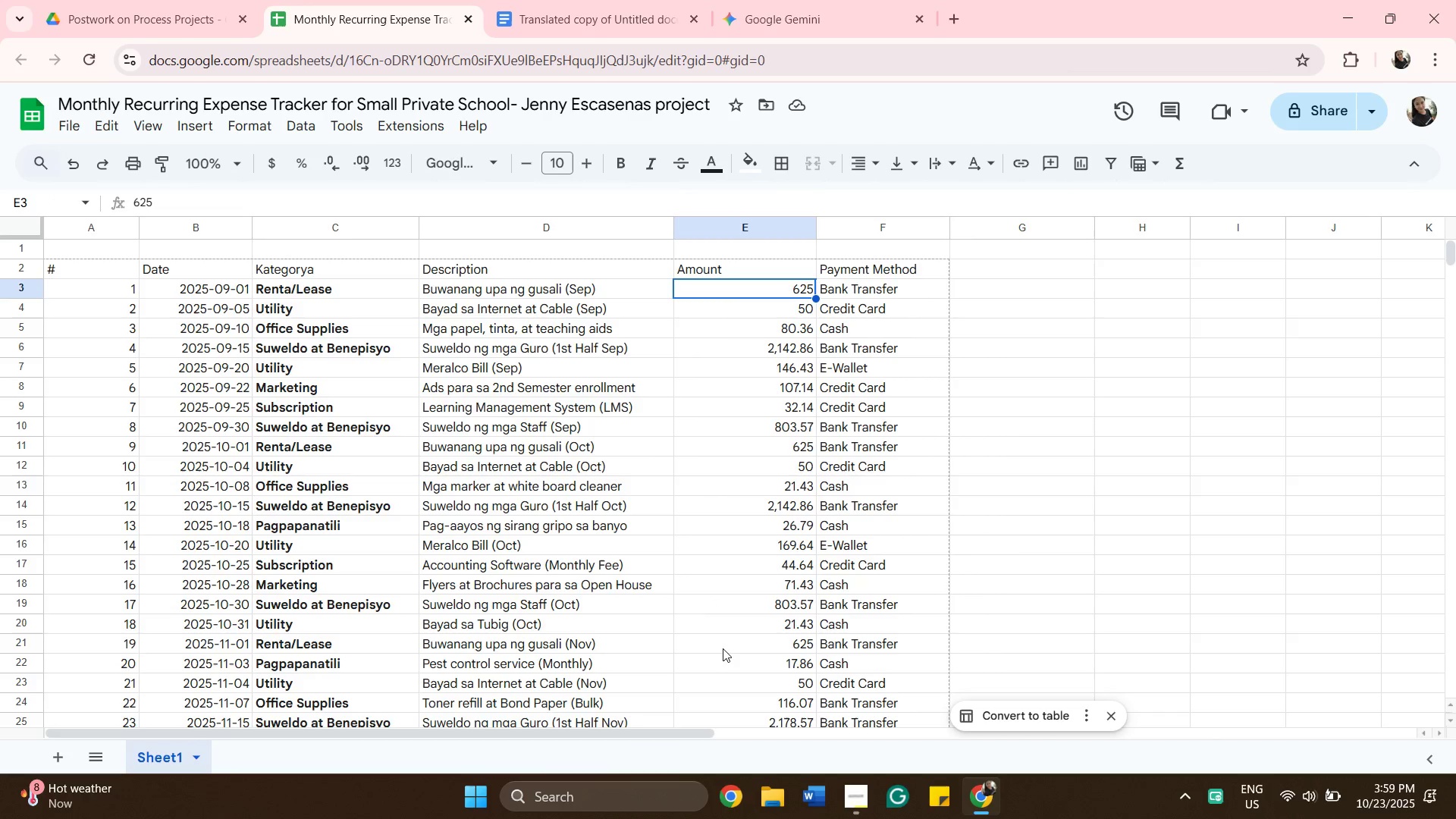 
scroll: coordinate [723, 648], scroll_direction: down, amount: 2.0
 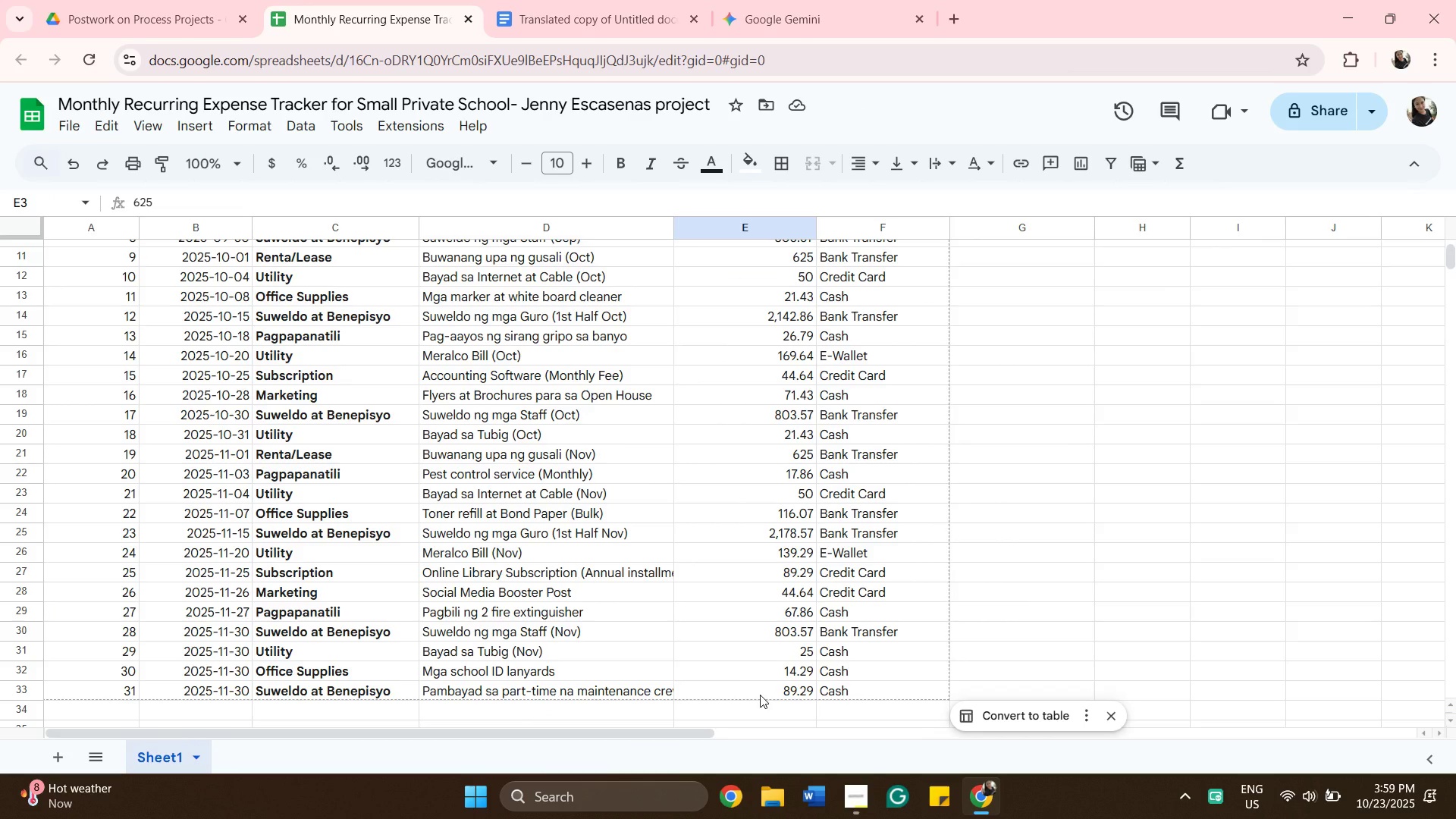 
hold_key(key=ShiftLeft, duration=0.31)
left_click([760, 695])
 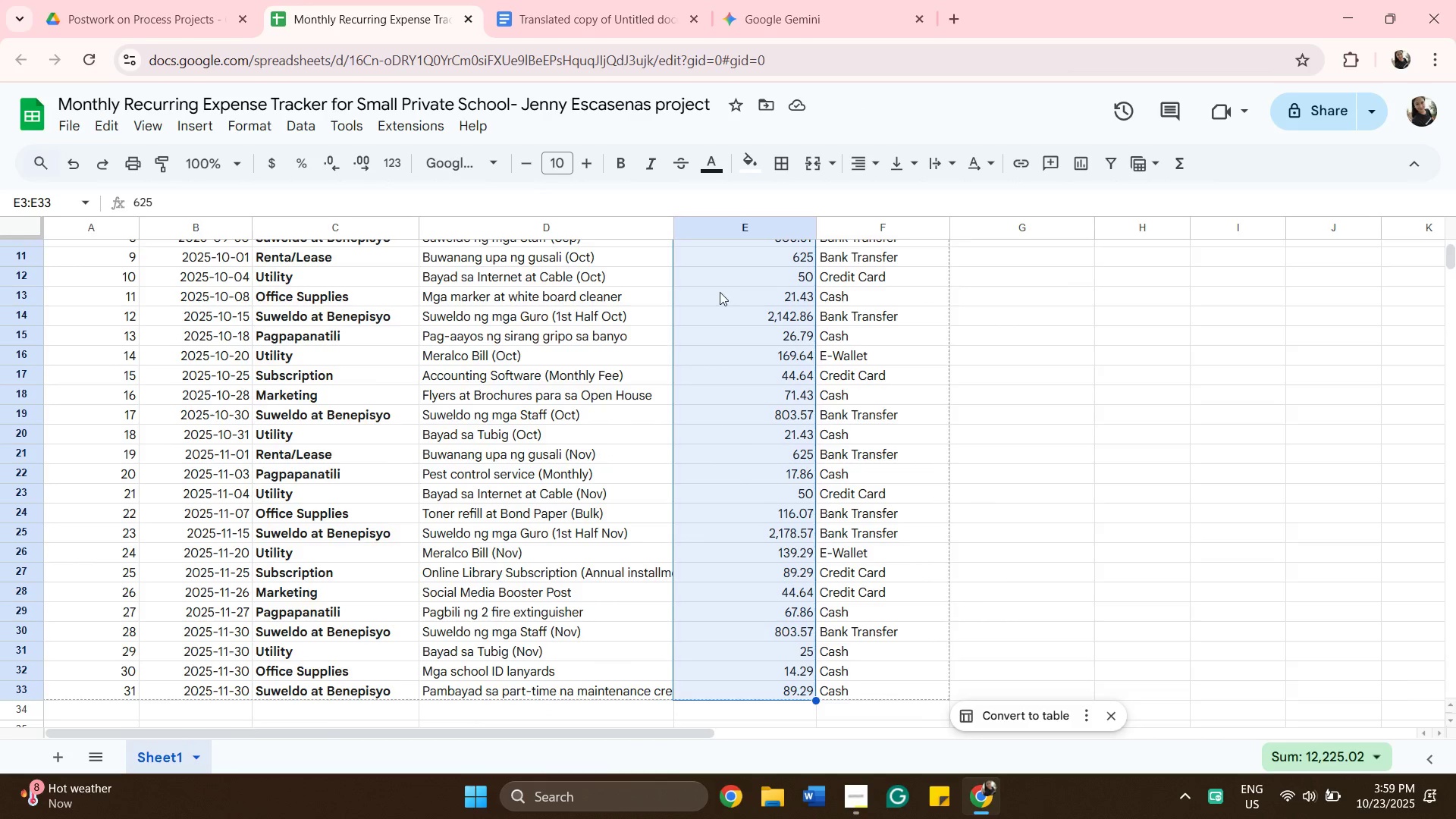 
scroll: coordinate [720, 292], scroll_direction: up, amount: 3.0
 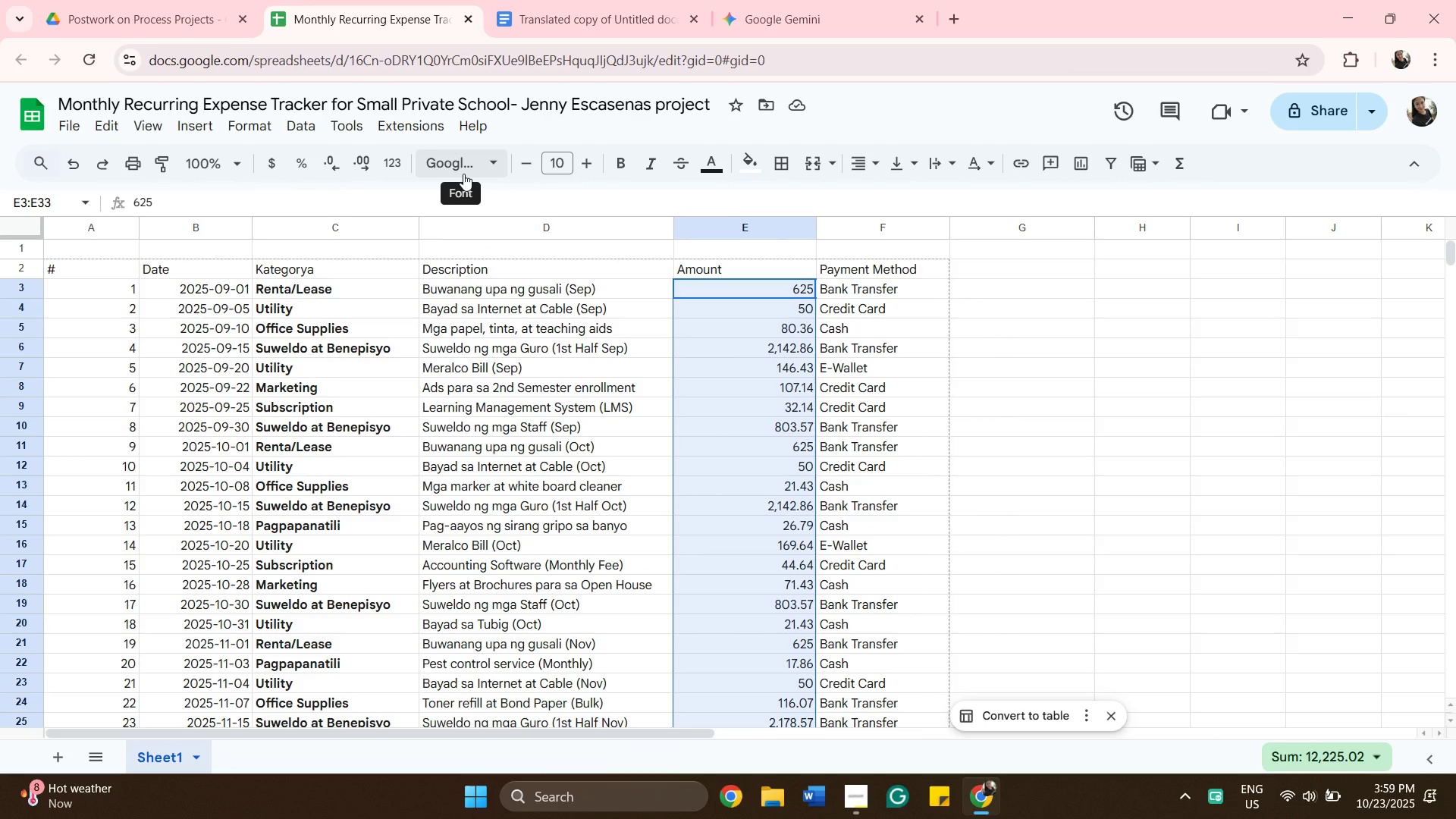 
wait(5.61)
 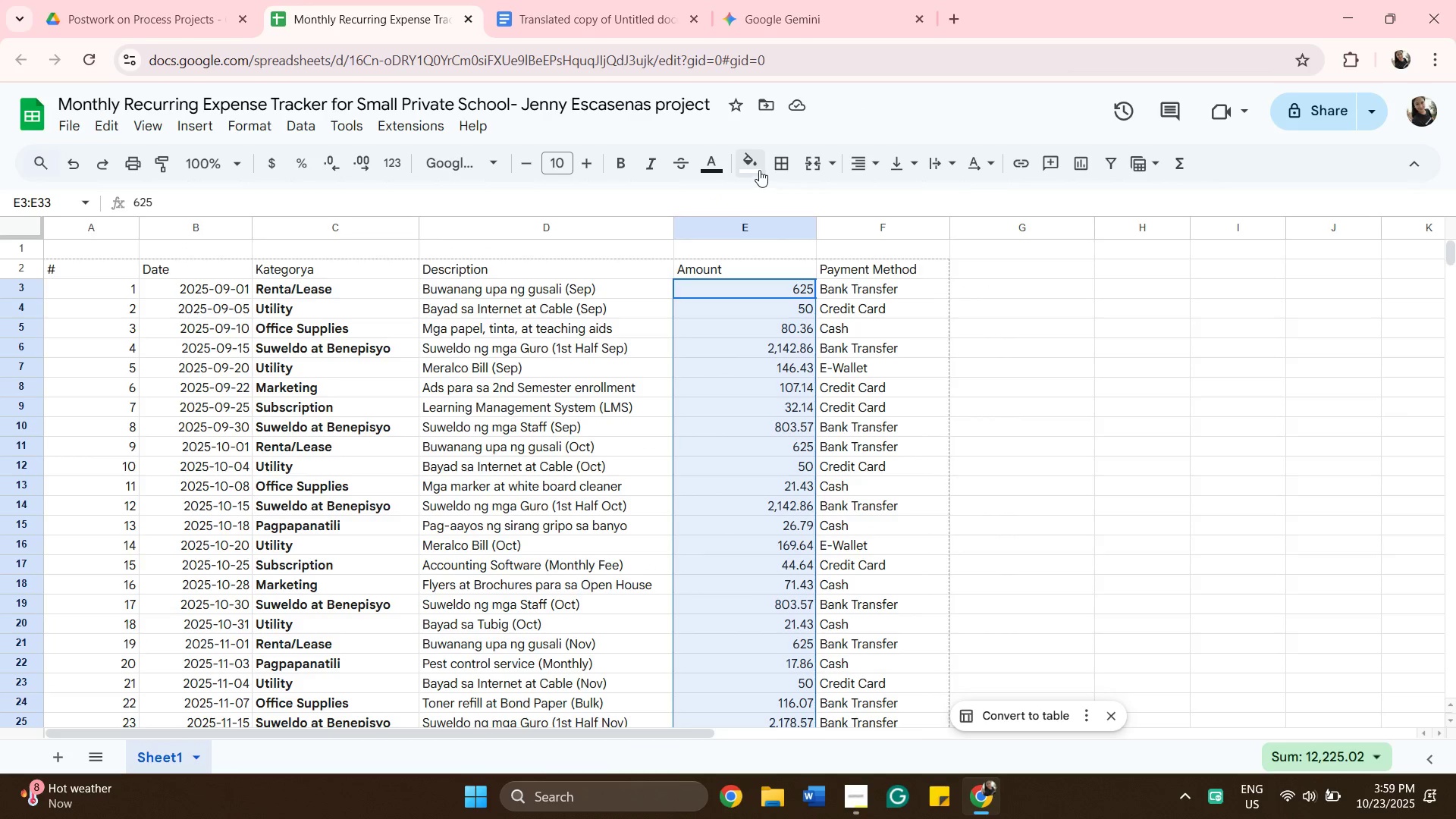 
left_click([277, 155])
 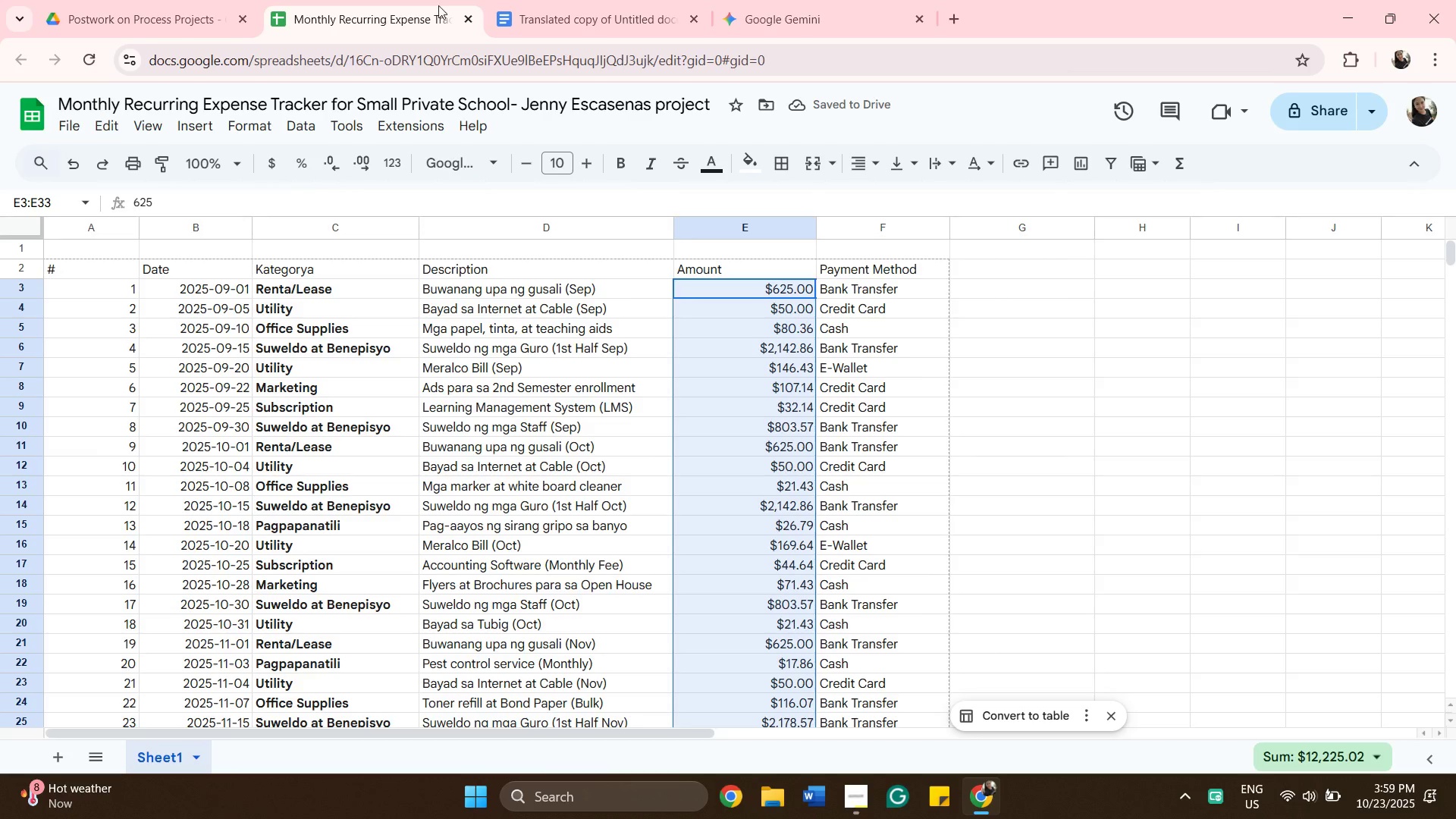 
mouse_move([540, 49])
 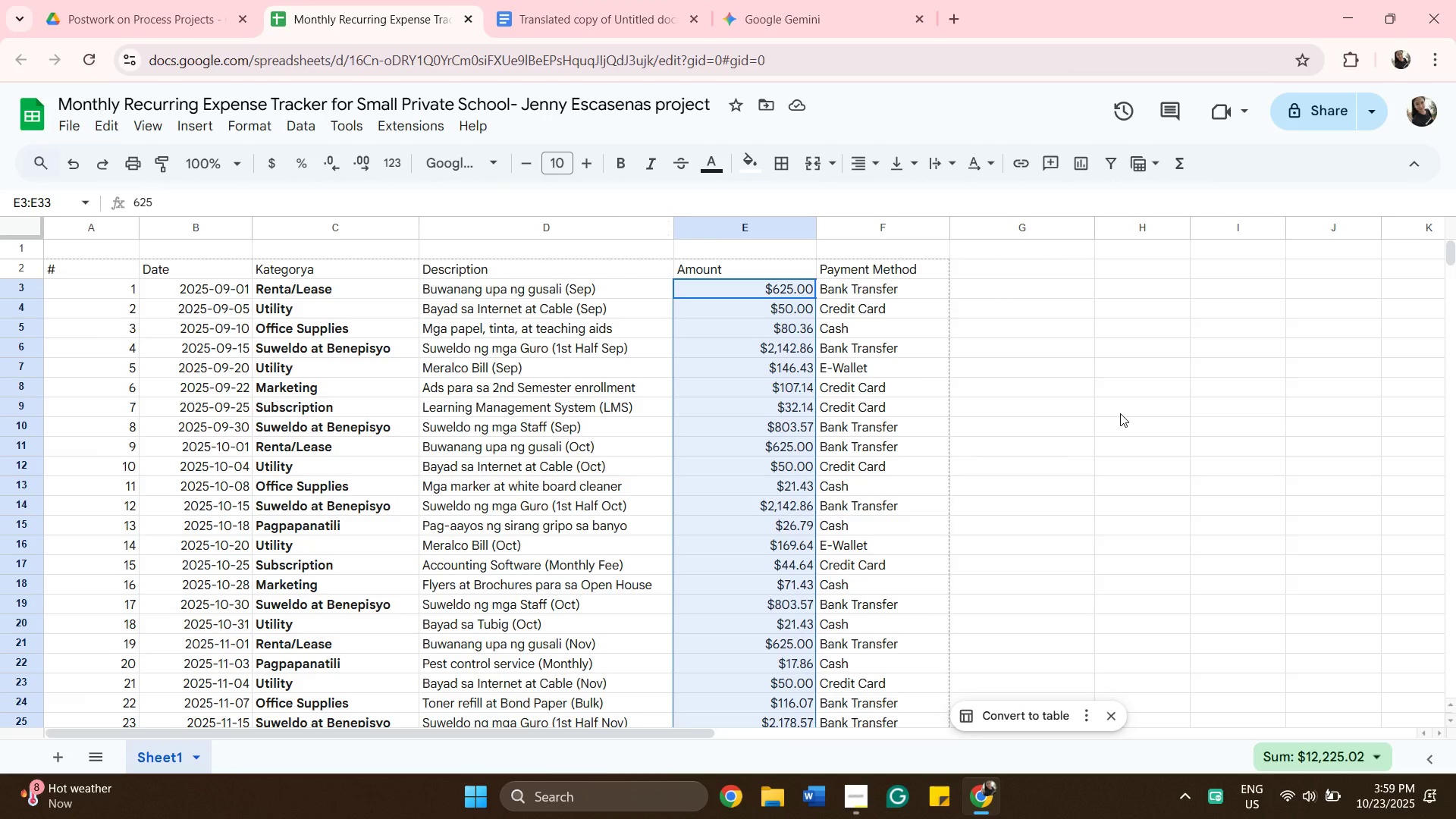 
left_click([1120, 413])
 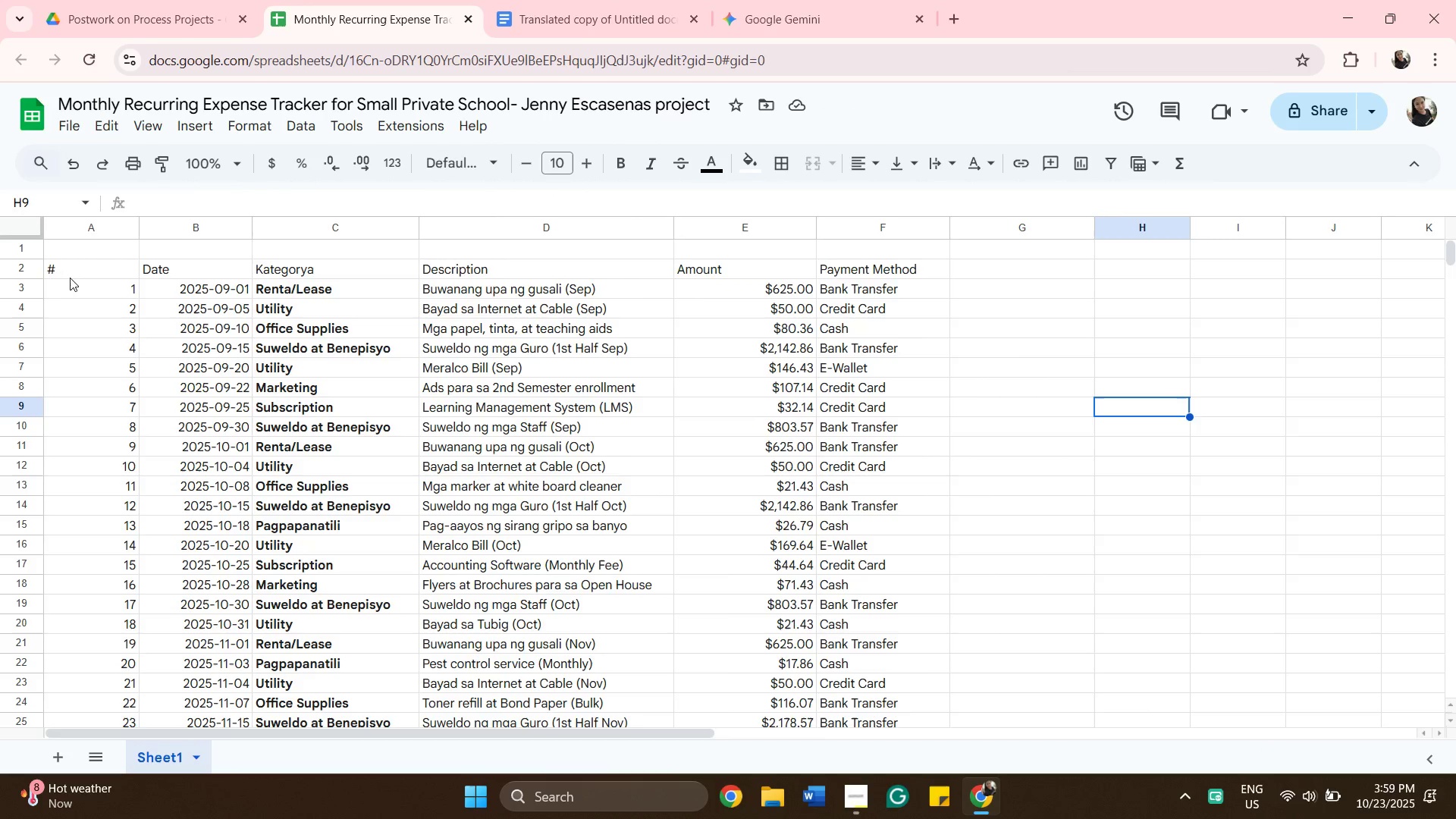 
left_click([67, 276])
 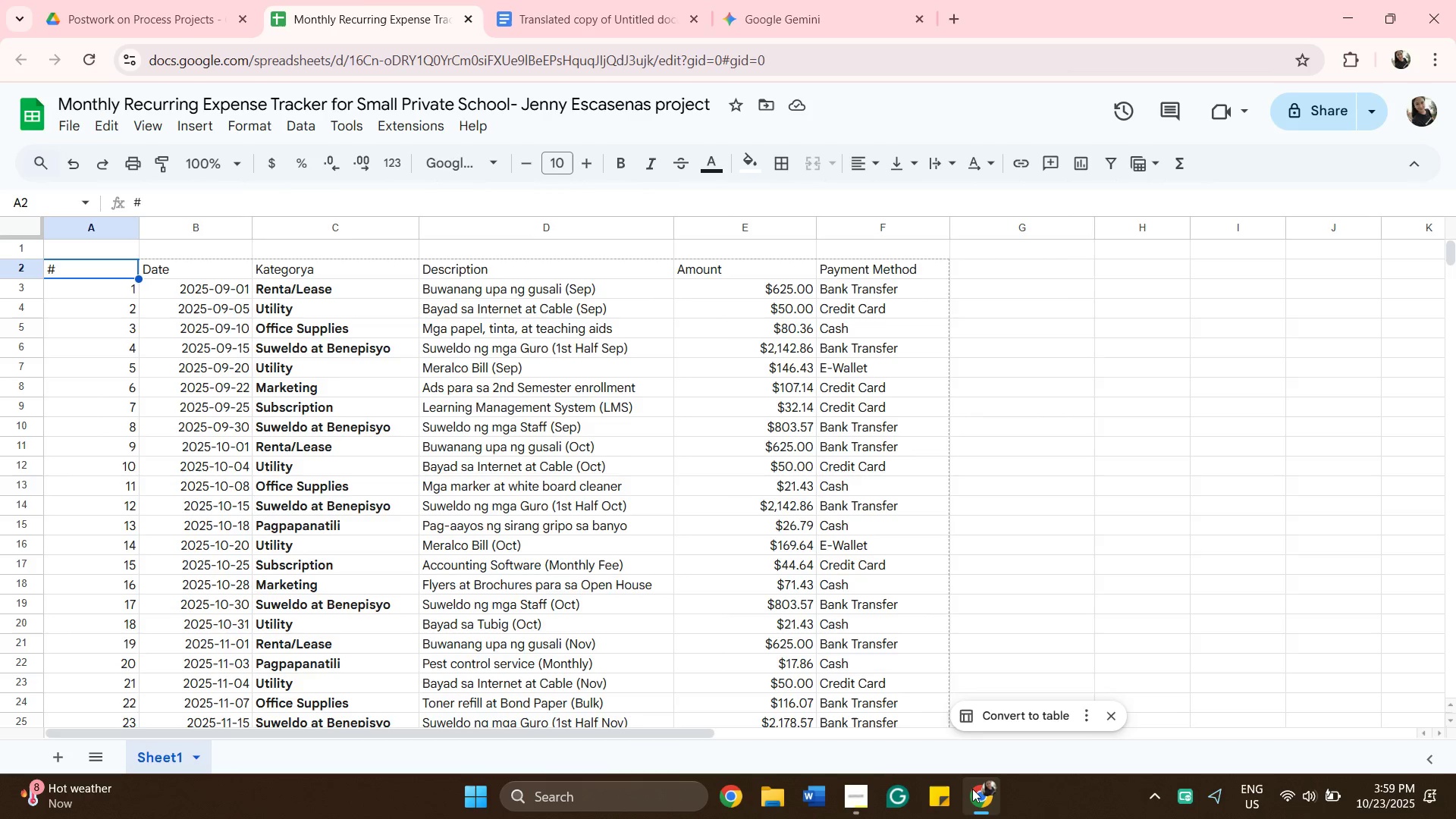 
wait(6.49)
 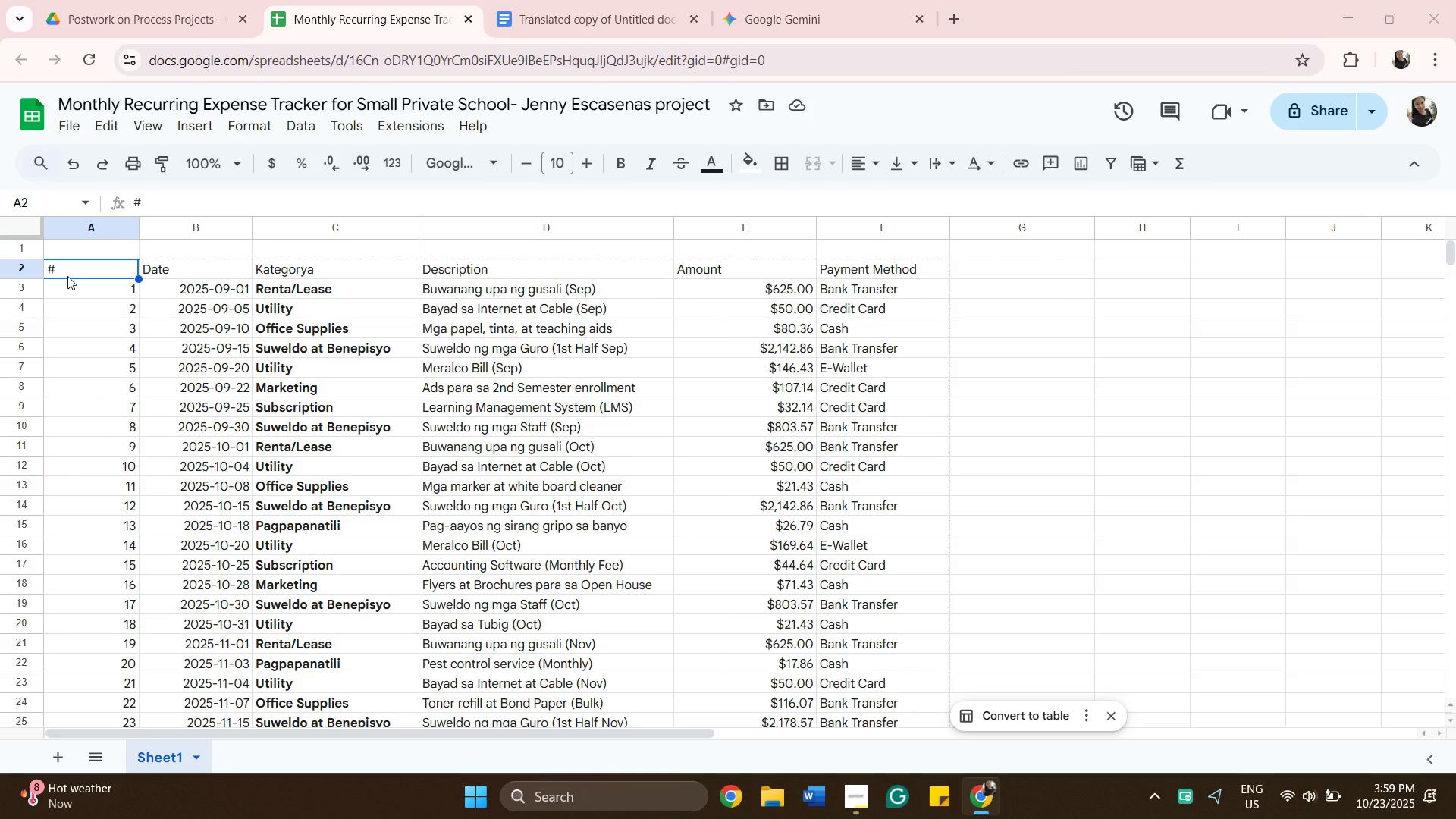 
left_click([726, 801])
 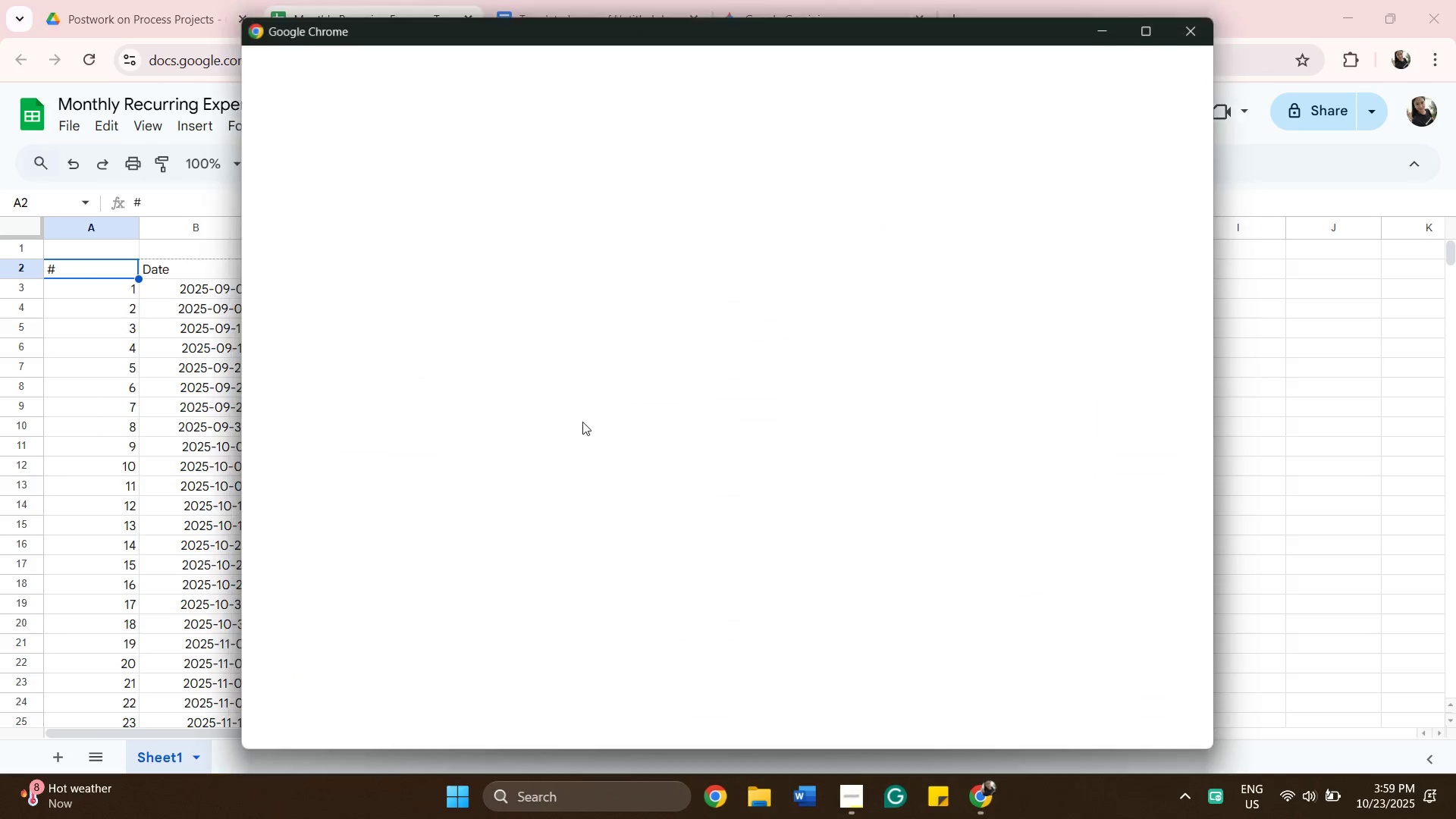 
mouse_move([597, 400])
 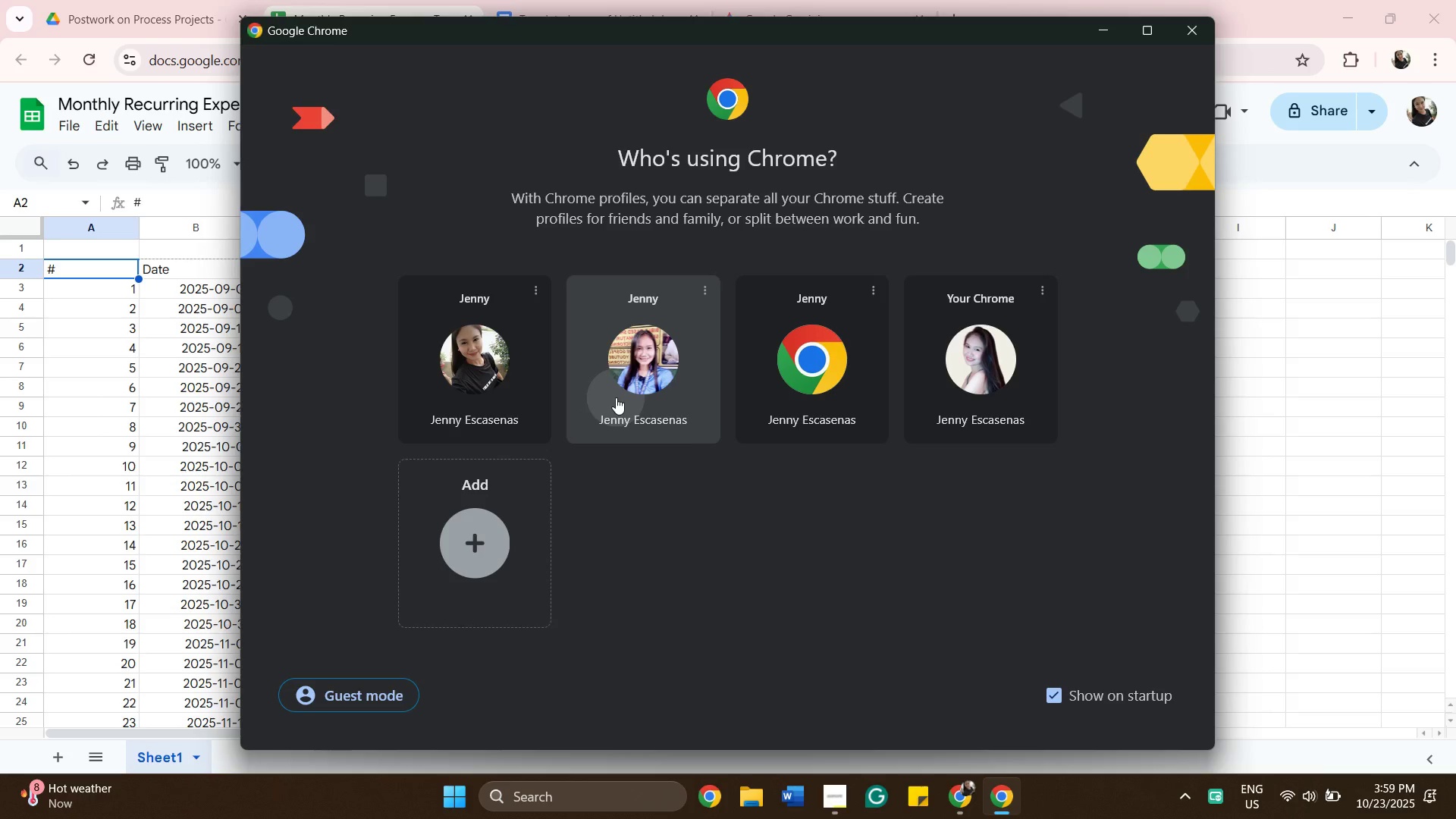 
left_click([616, 397])
 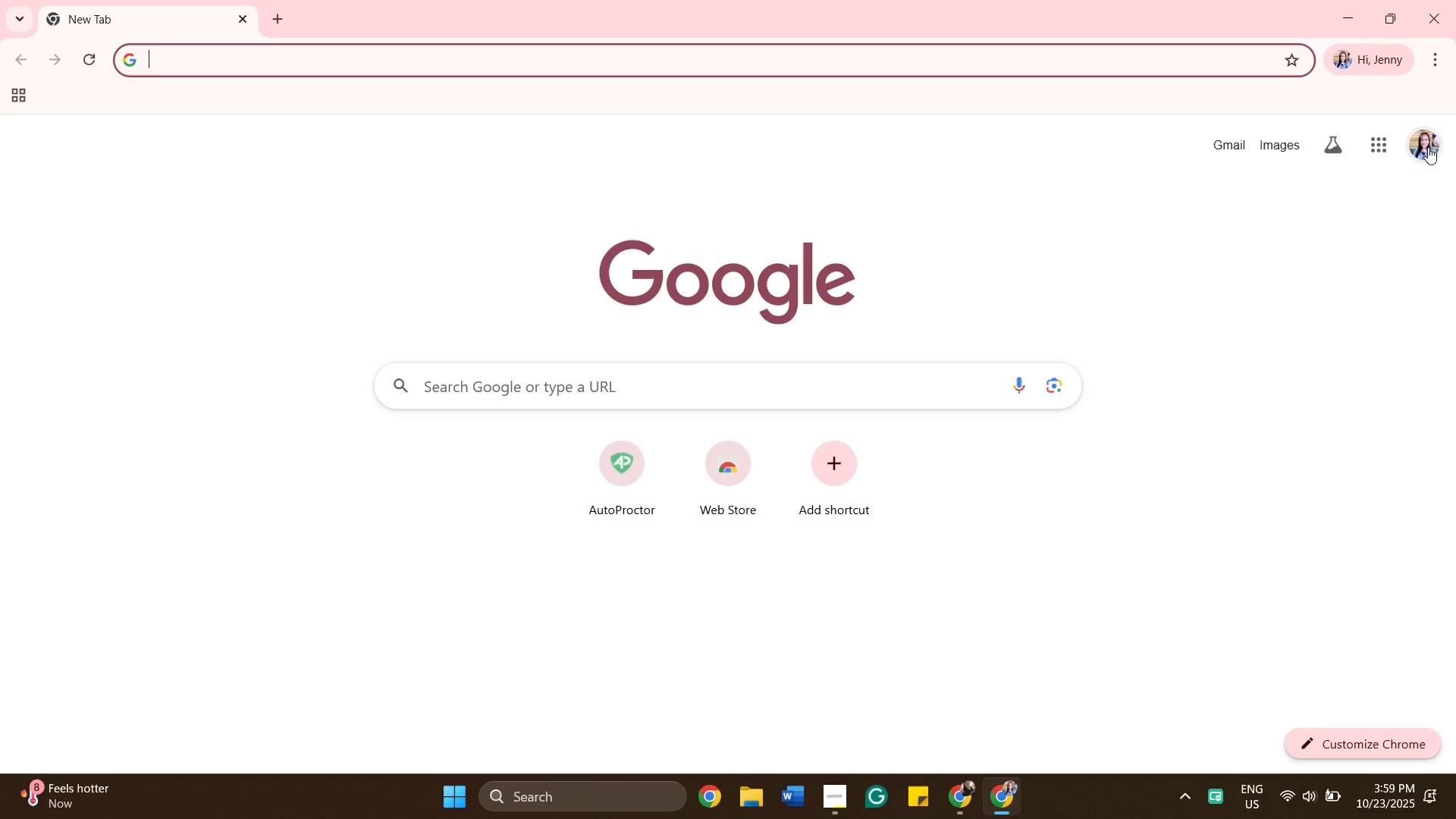 
left_click([1389, 139])
 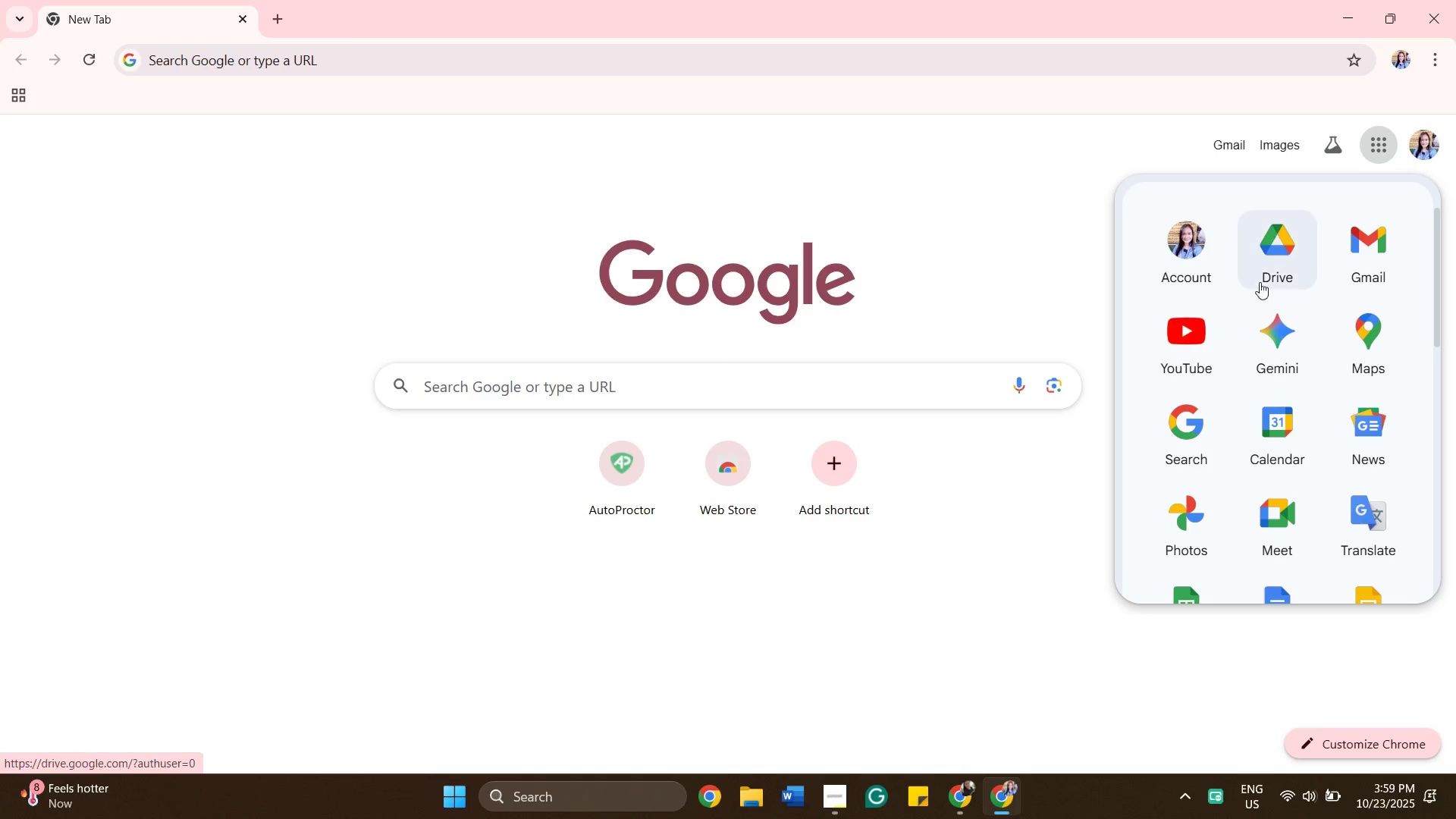 
left_click([1276, 266])
 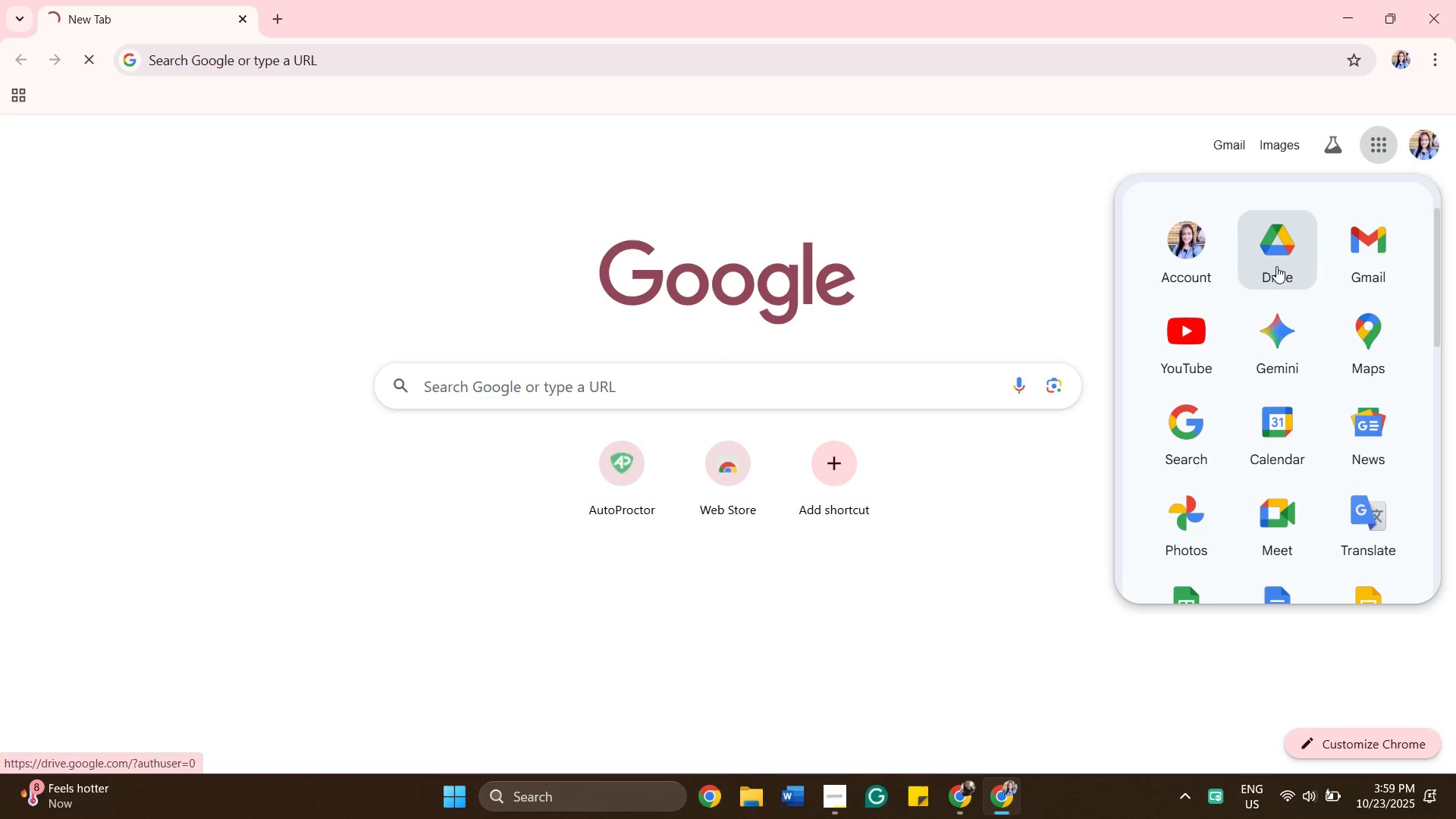 
double_click([1276, 266])
 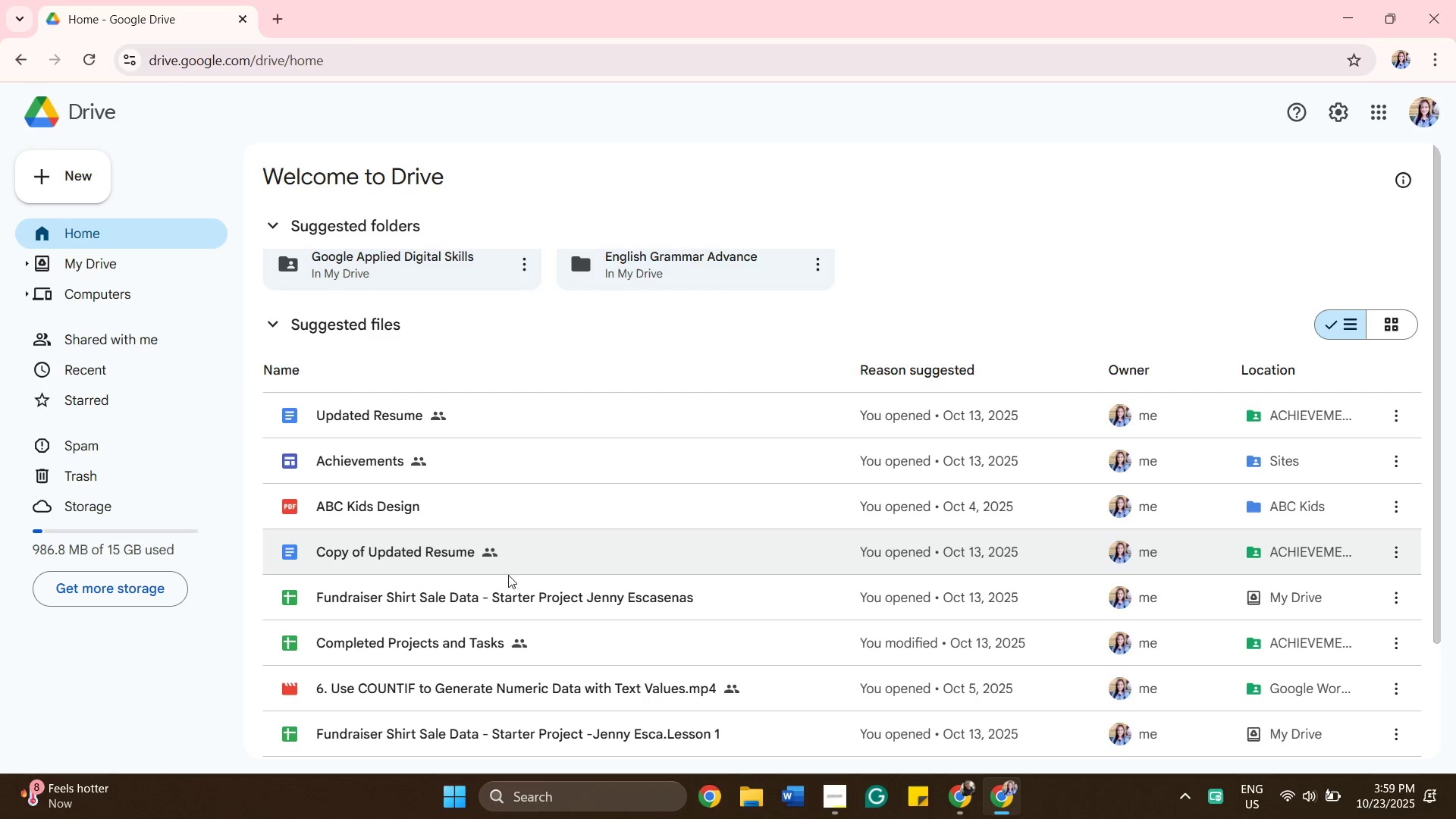 
wait(5.97)
 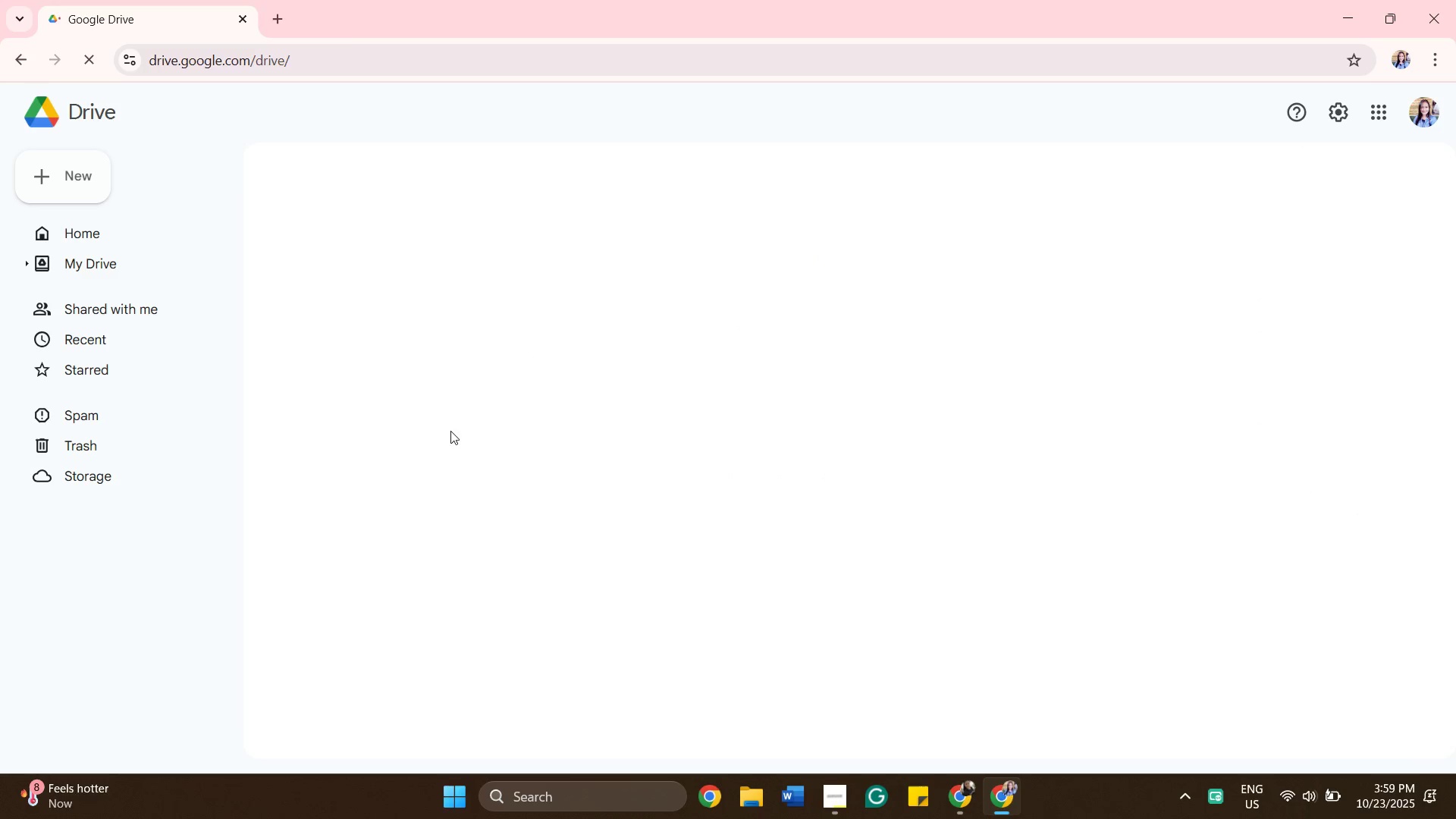 
left_click([561, 616])
 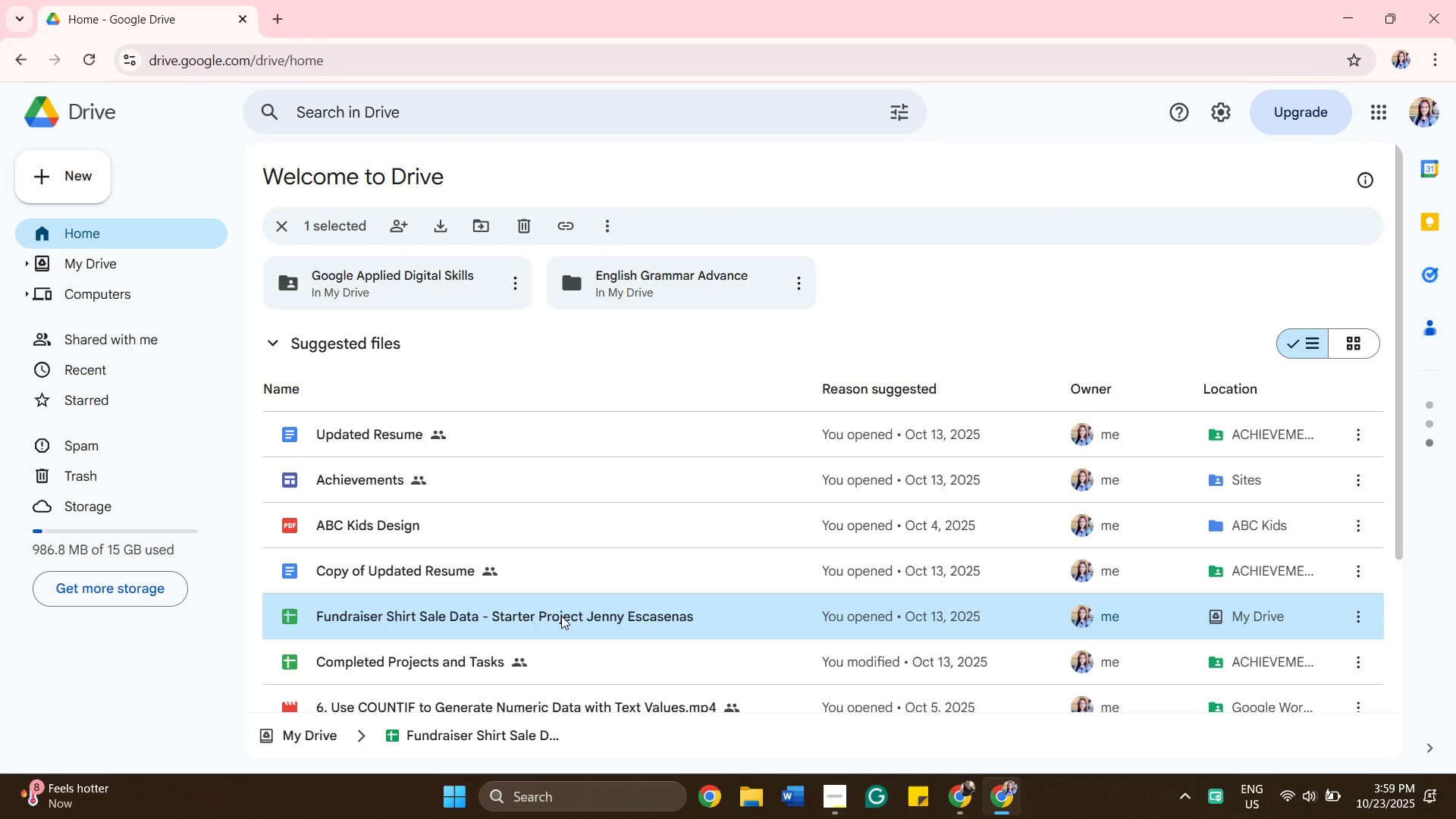 
double_click([561, 616])
 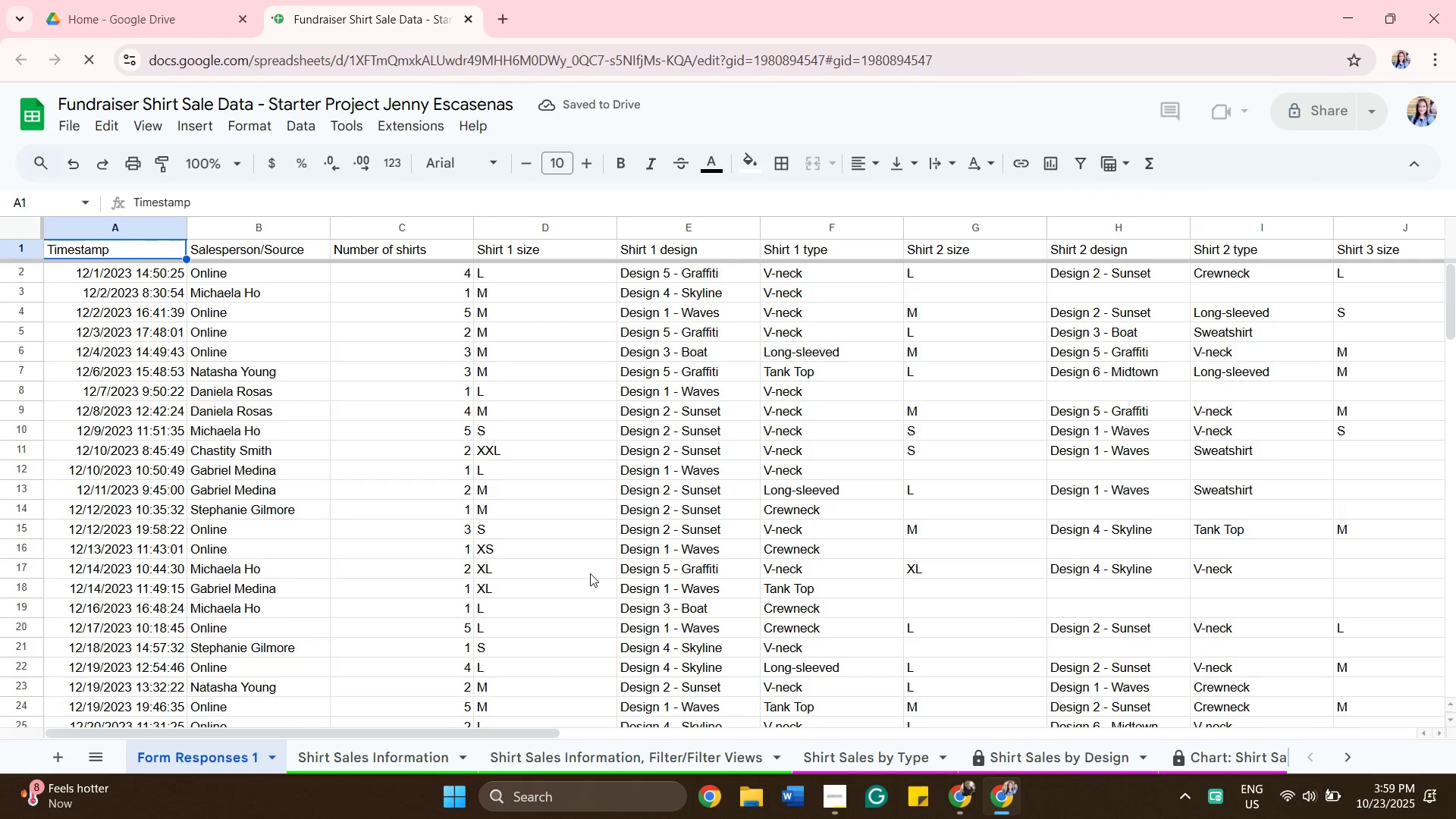 
wait(5.97)
 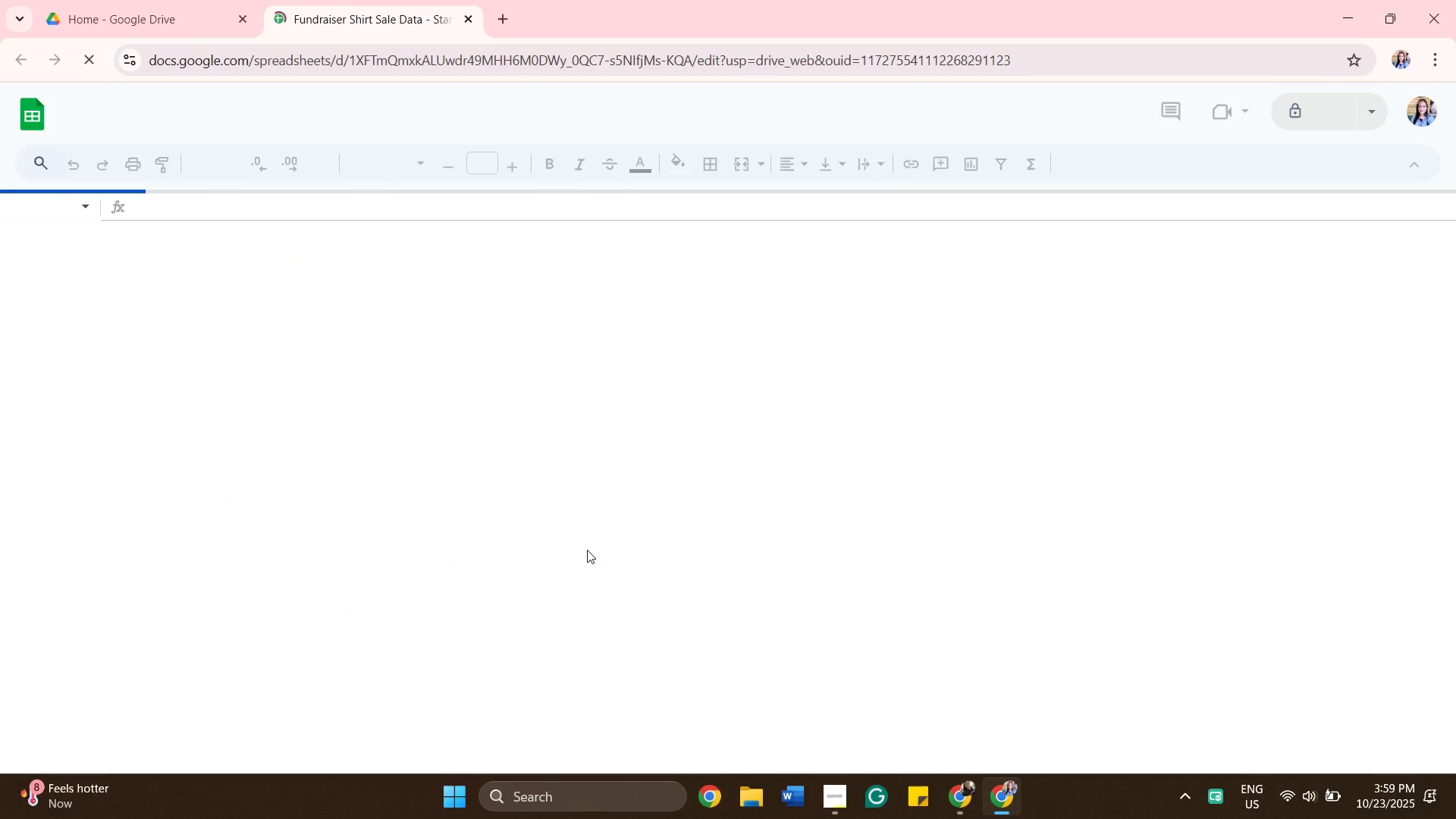 
scroll: coordinate [698, 540], scroll_direction: down, amount: 2.0
 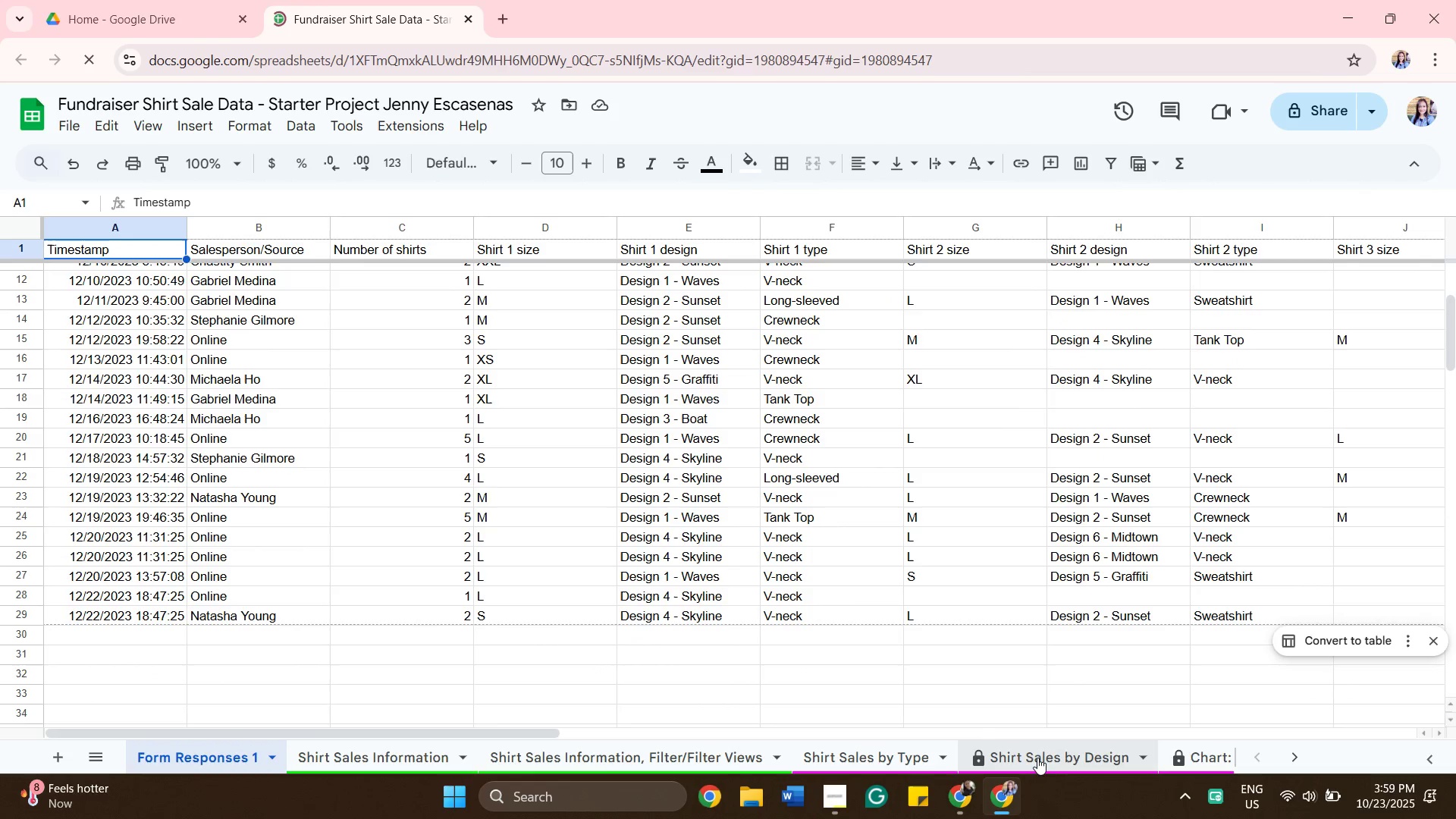 
scroll: coordinate [420, 540], scroll_direction: up, amount: 8.0
 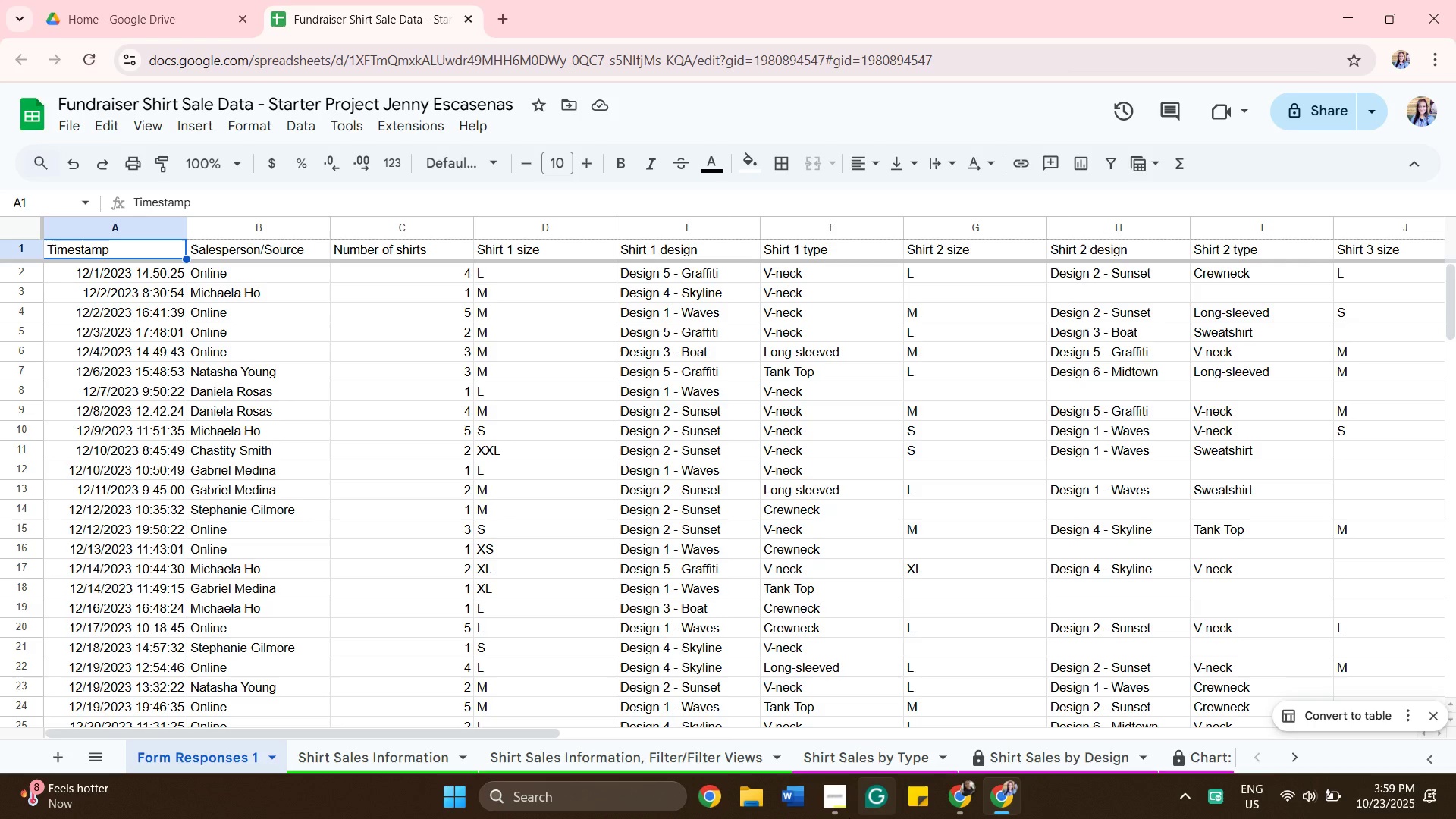 
left_click([890, 763])
 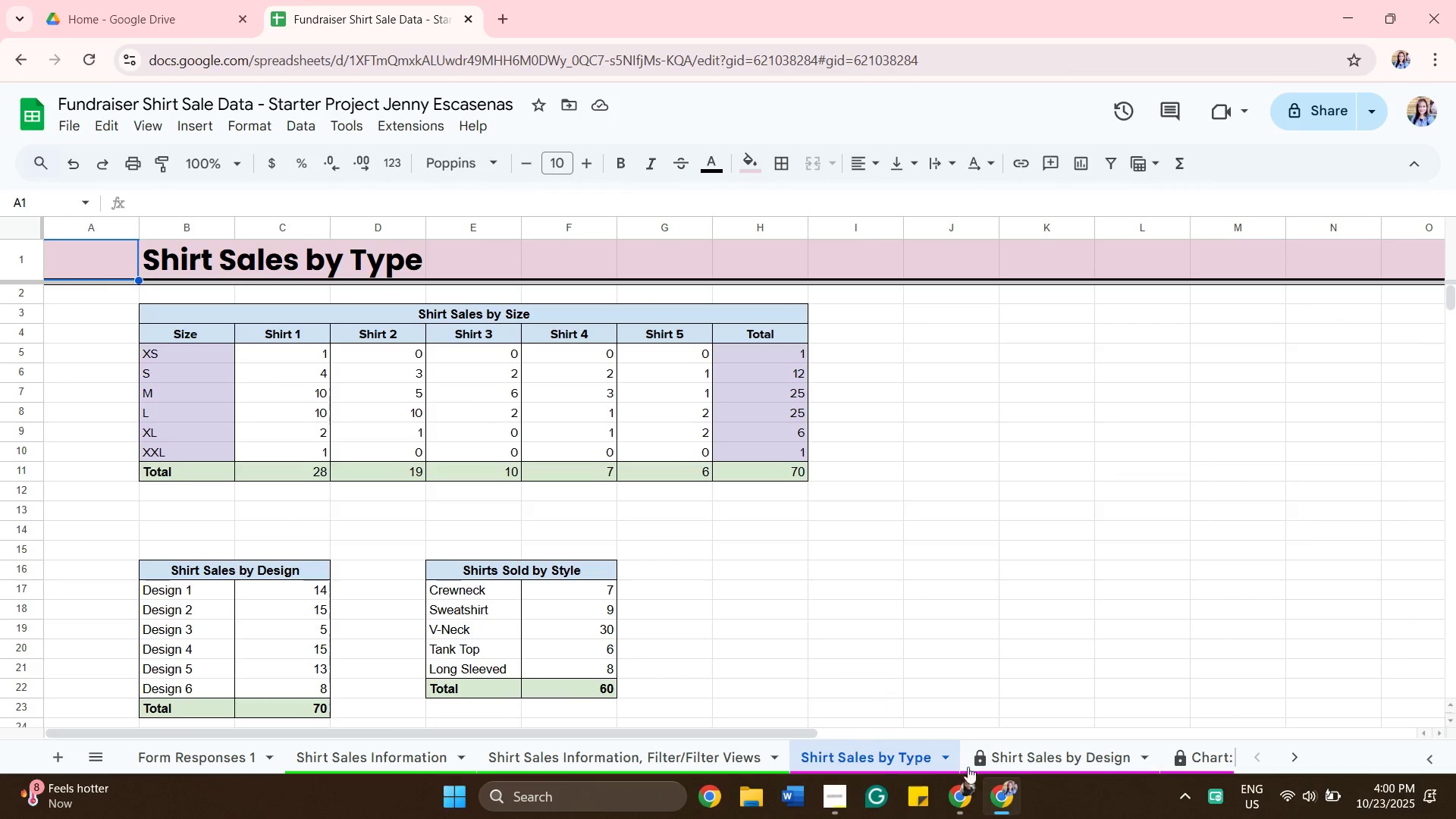 
left_click([1032, 769])
 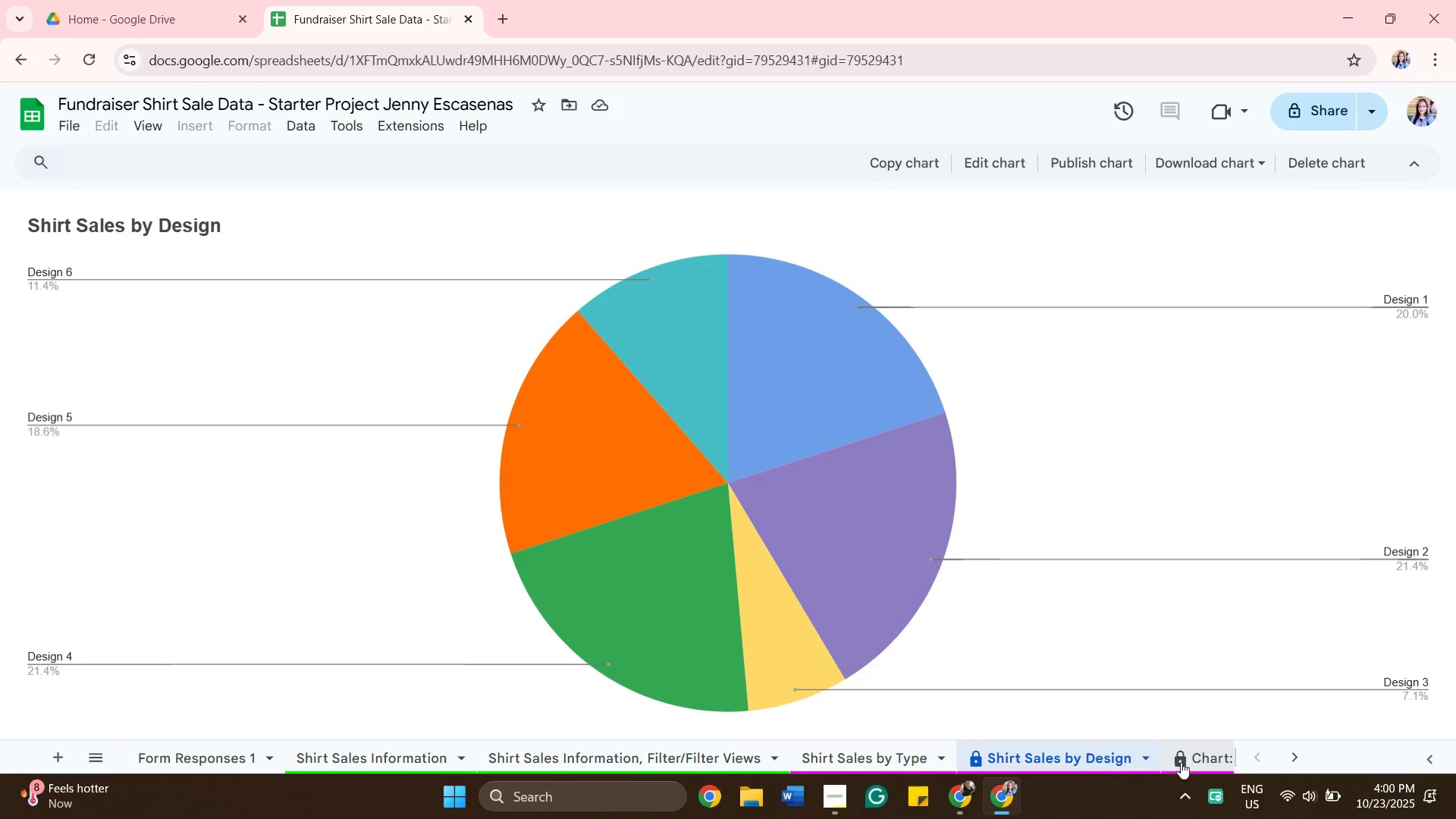 
left_click([1204, 743])
 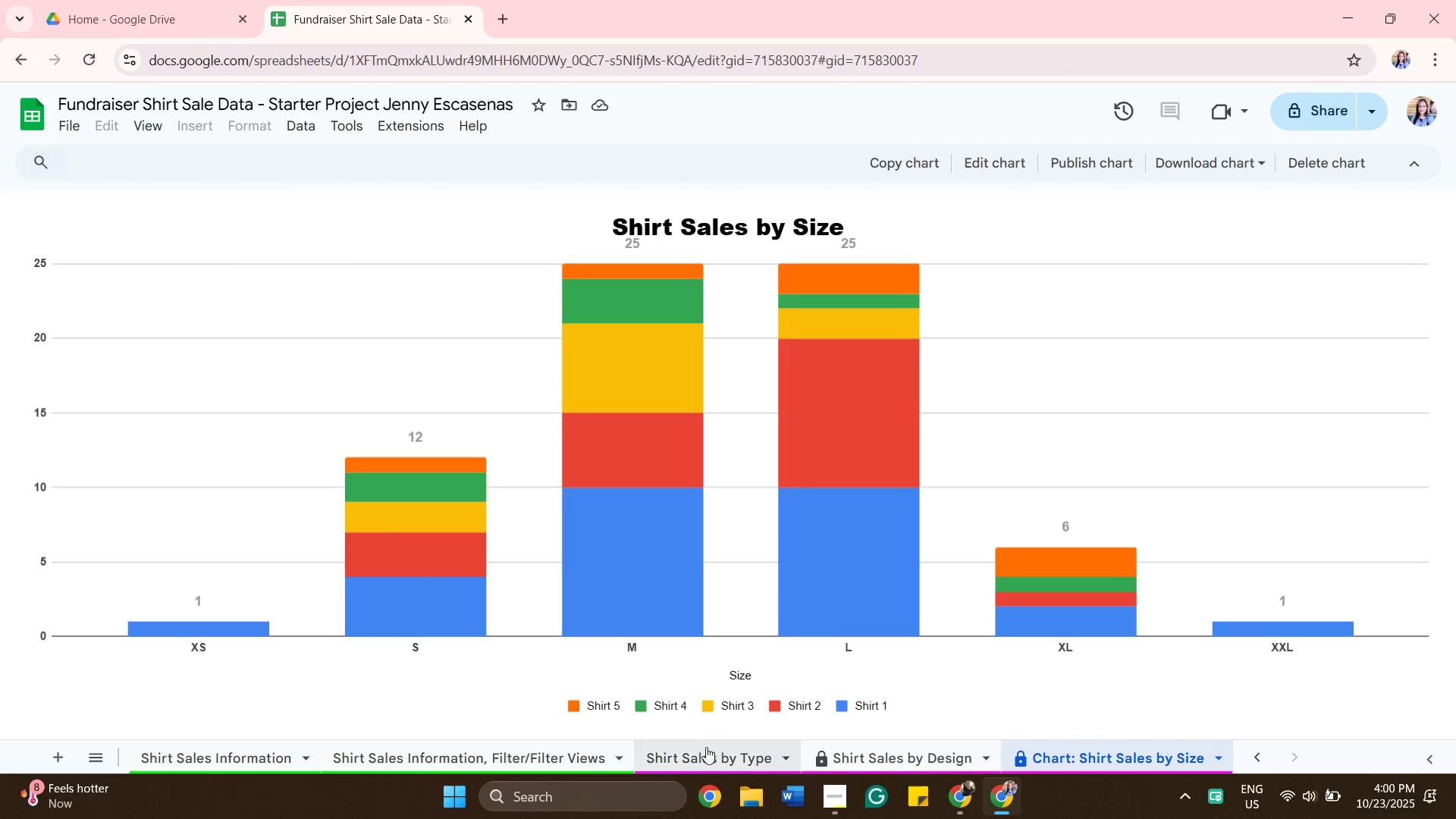 
left_click([705, 748])
 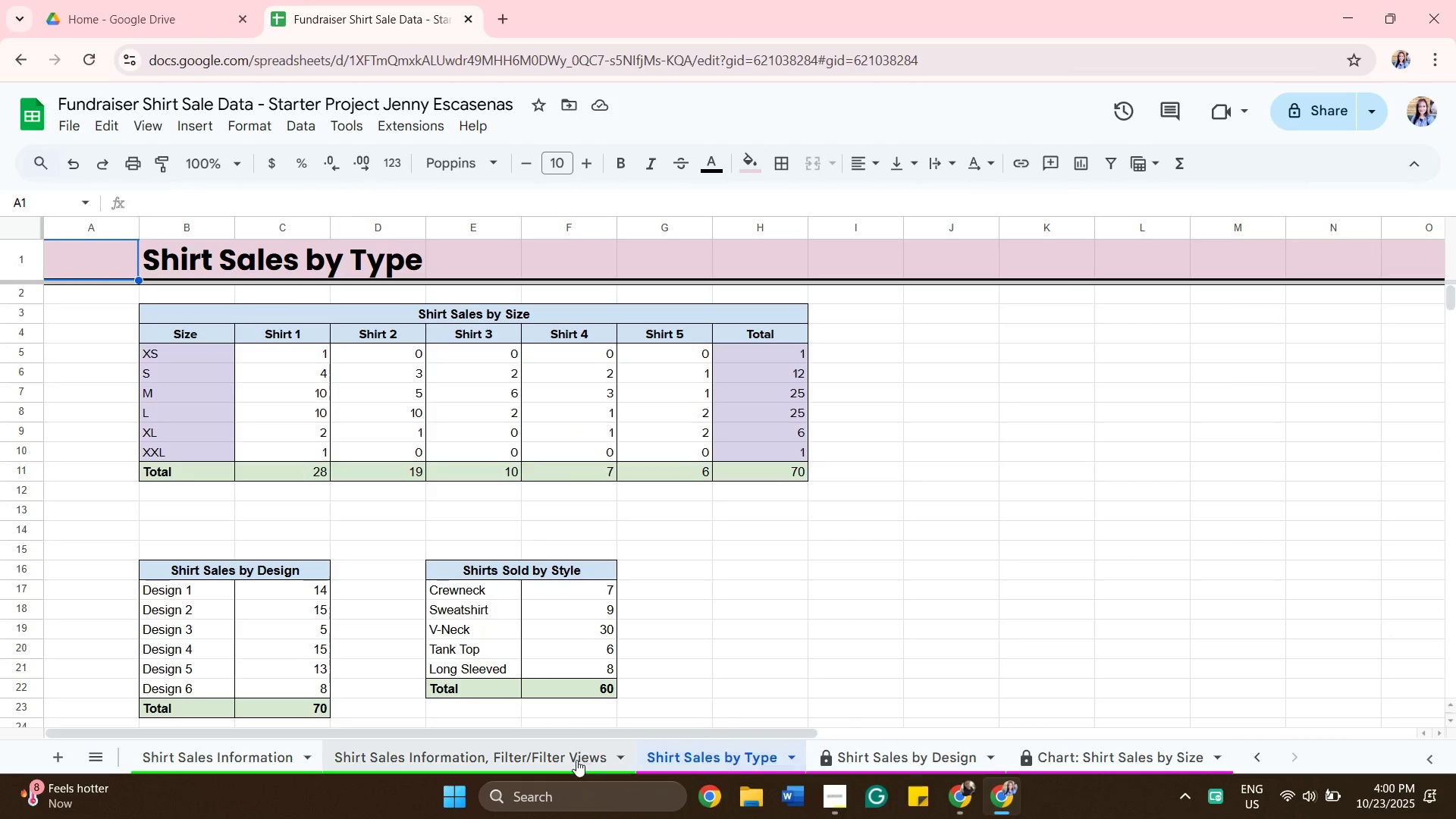 
left_click([568, 758])
 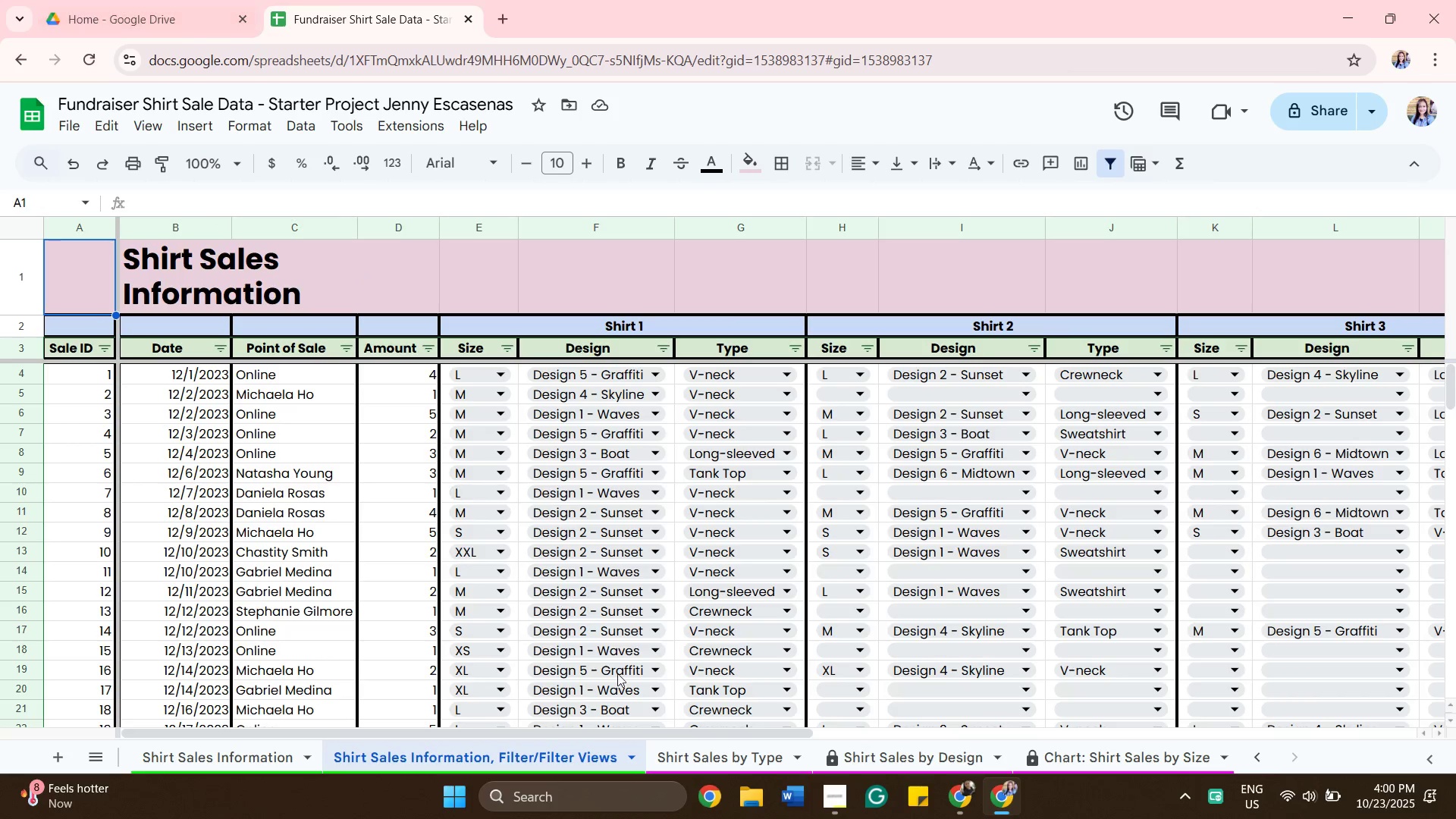 
wait(5.24)
 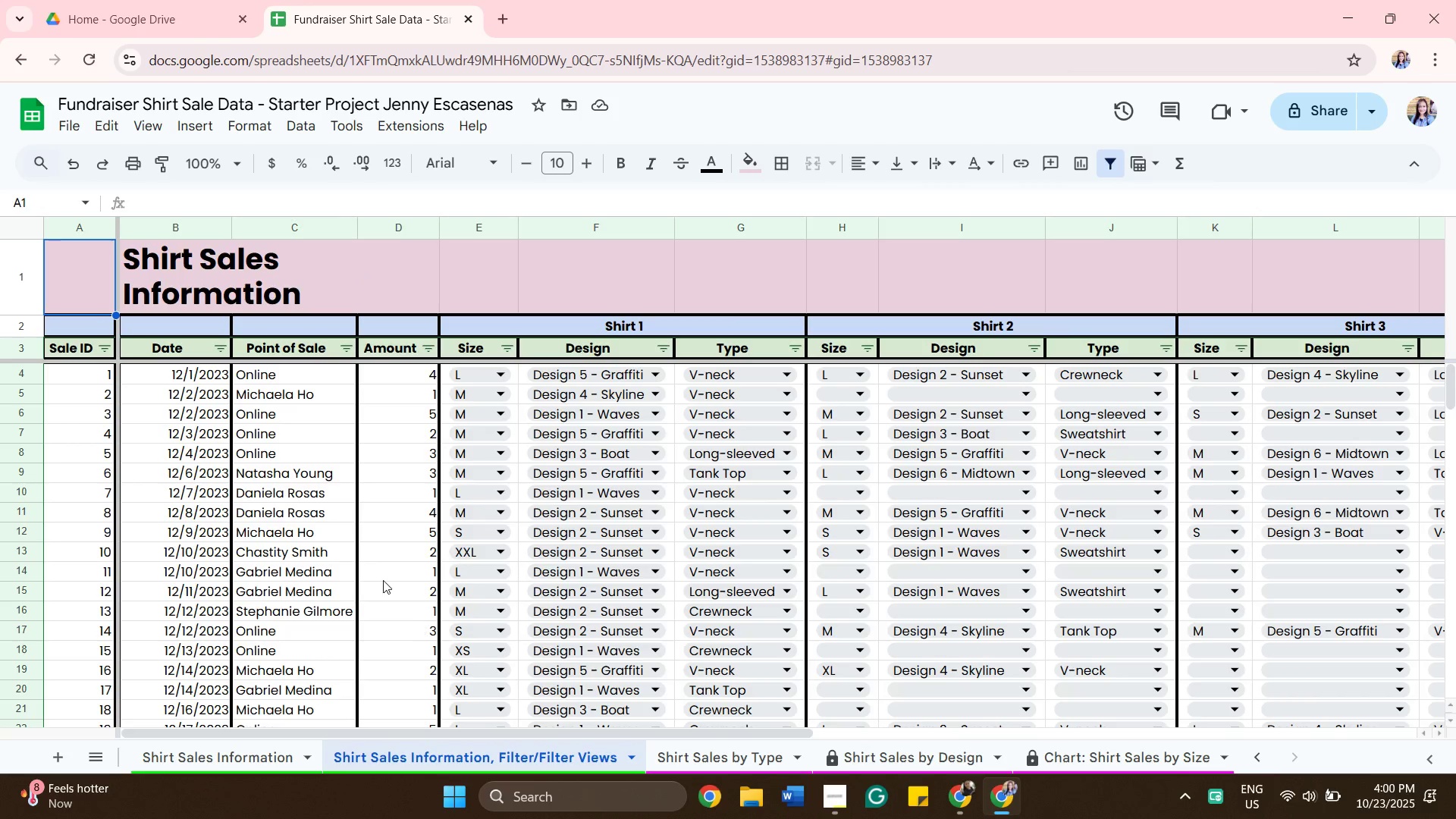 
left_click([952, 792])
 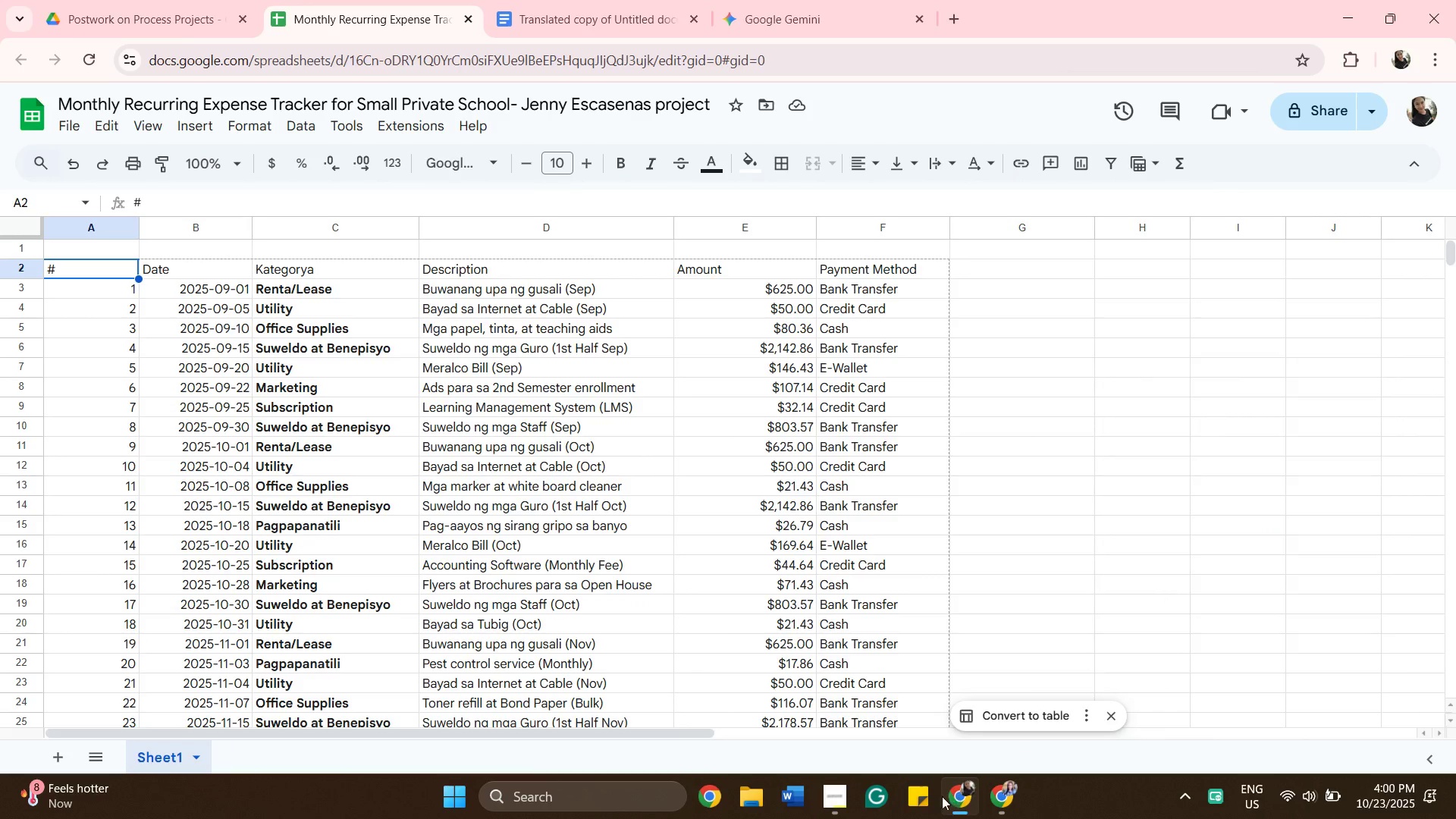 
mouse_move([897, 806])
 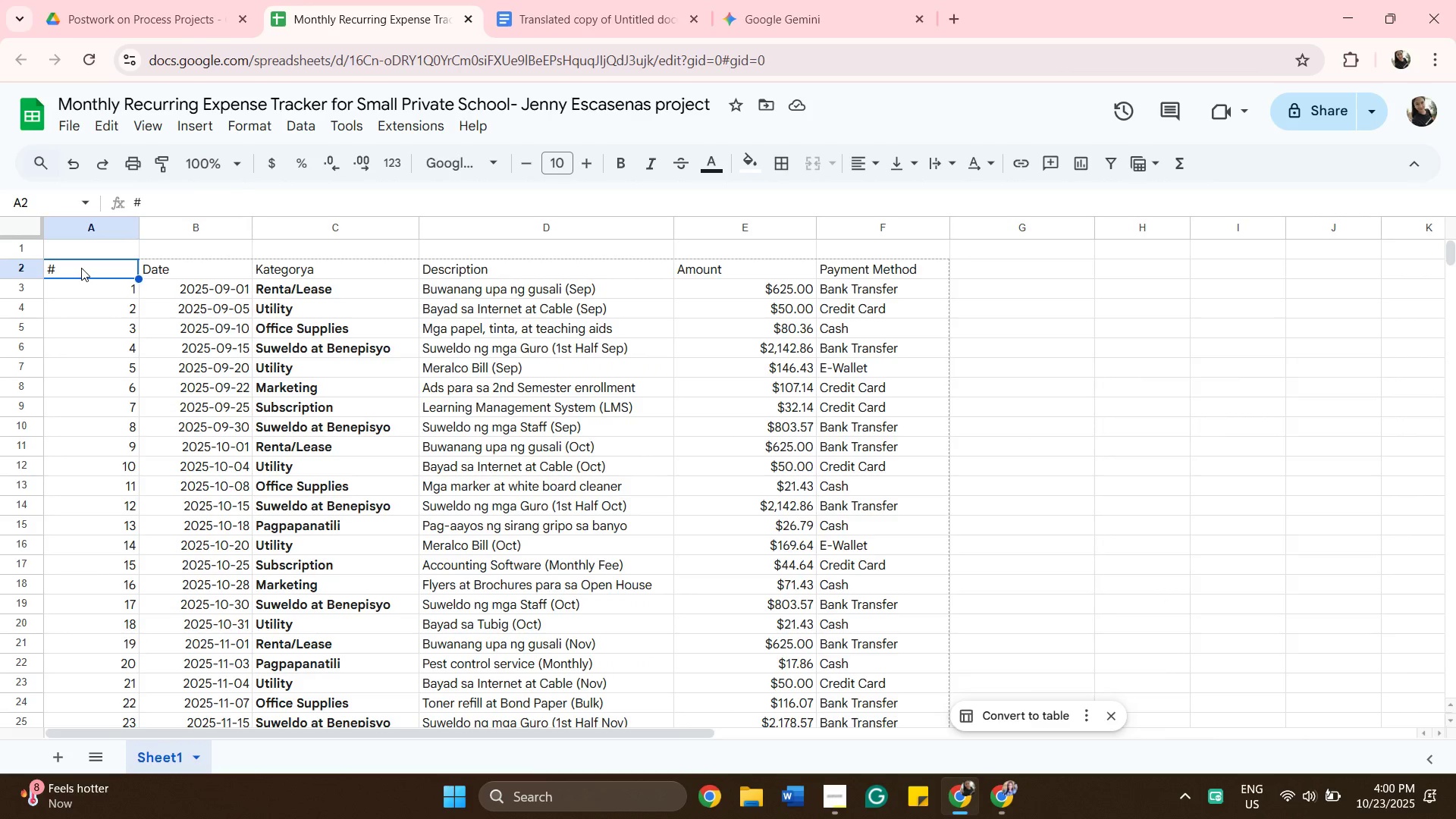 
key(Backspace)
type(Sales ID)
 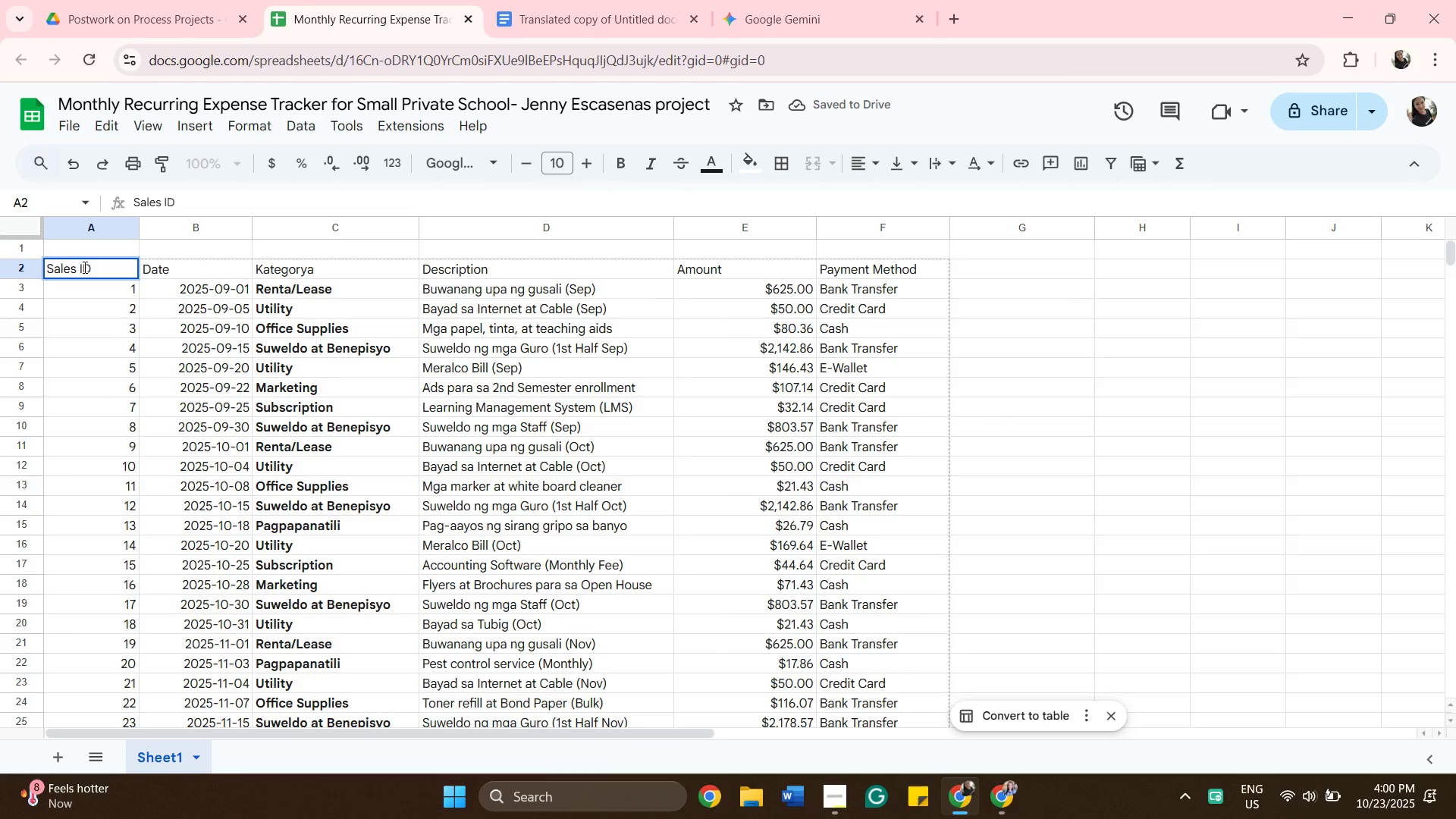 
wait(33.92)
 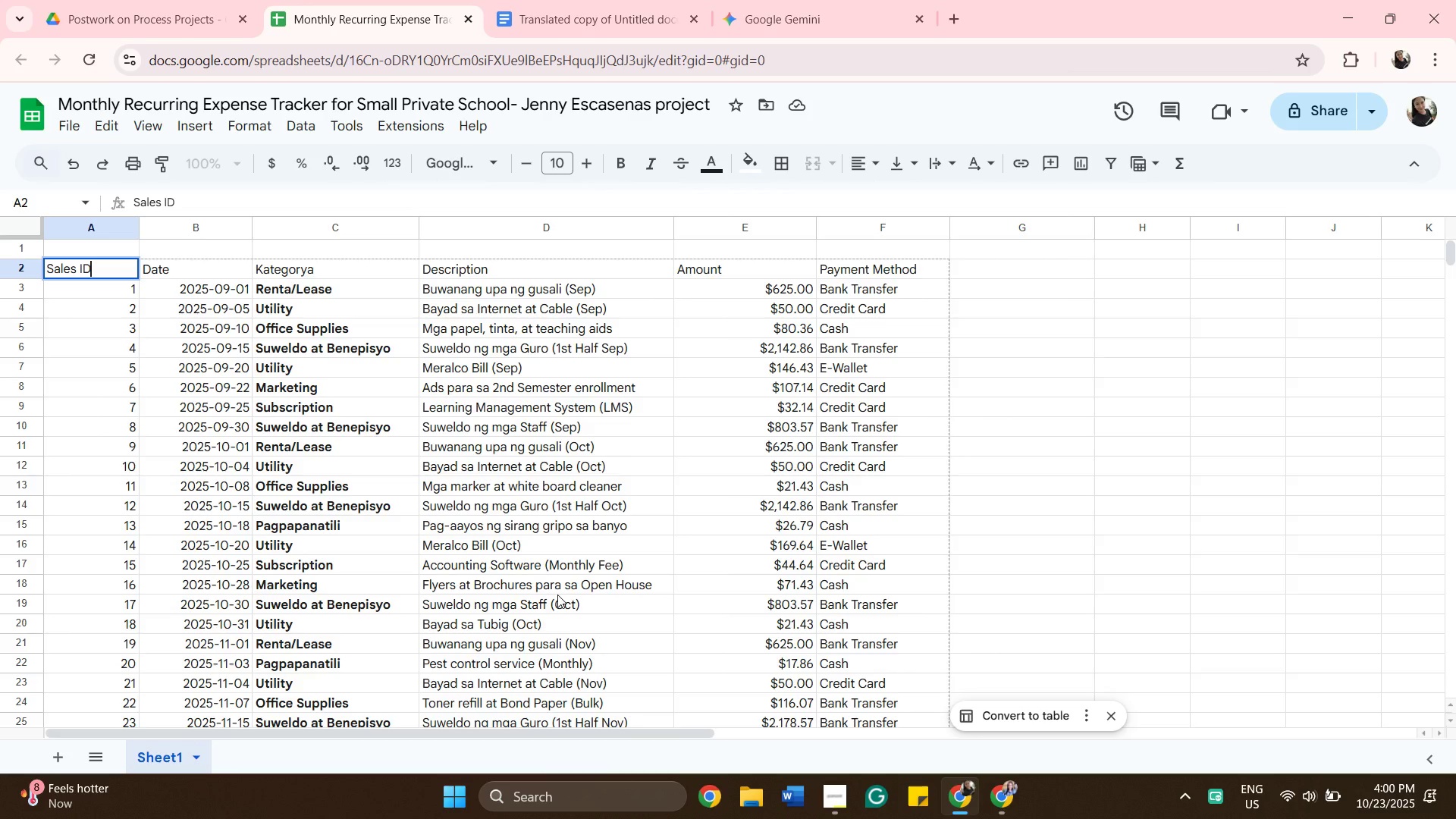 
left_click([1001, 794])
 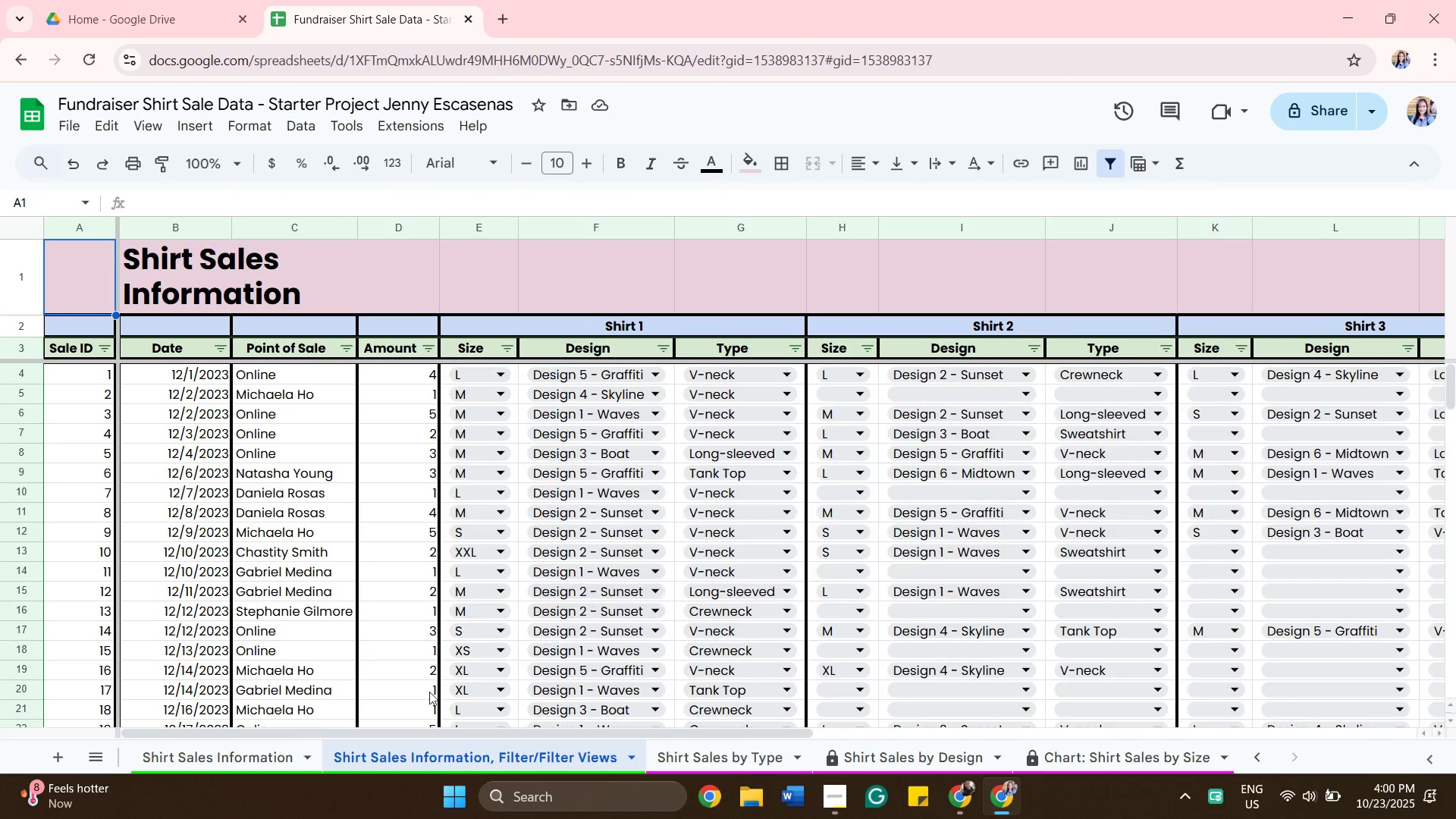 
left_click([269, 756])
 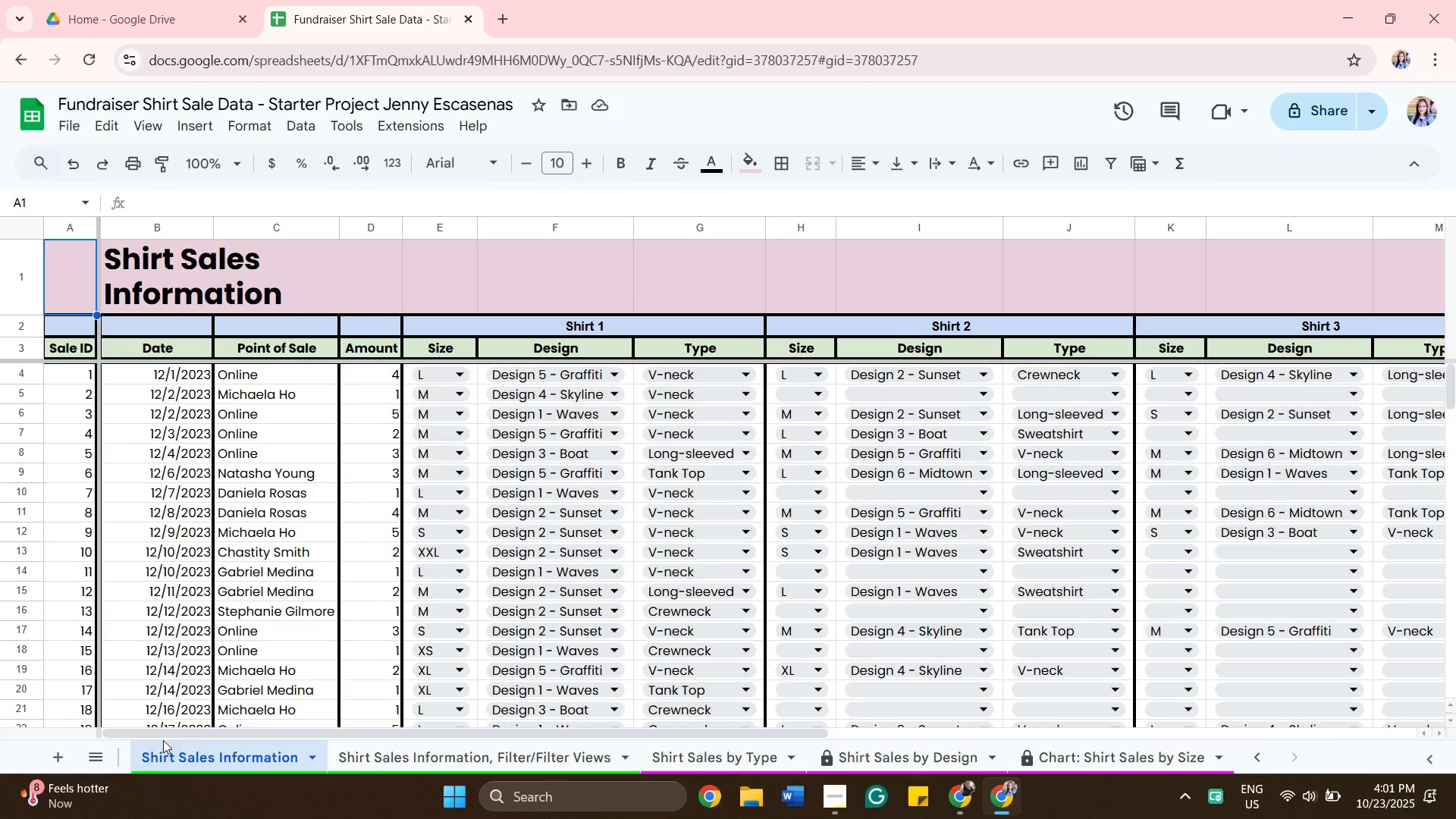 
left_click_drag(start_coordinate=[170, 737], to_coordinate=[112, 736])
 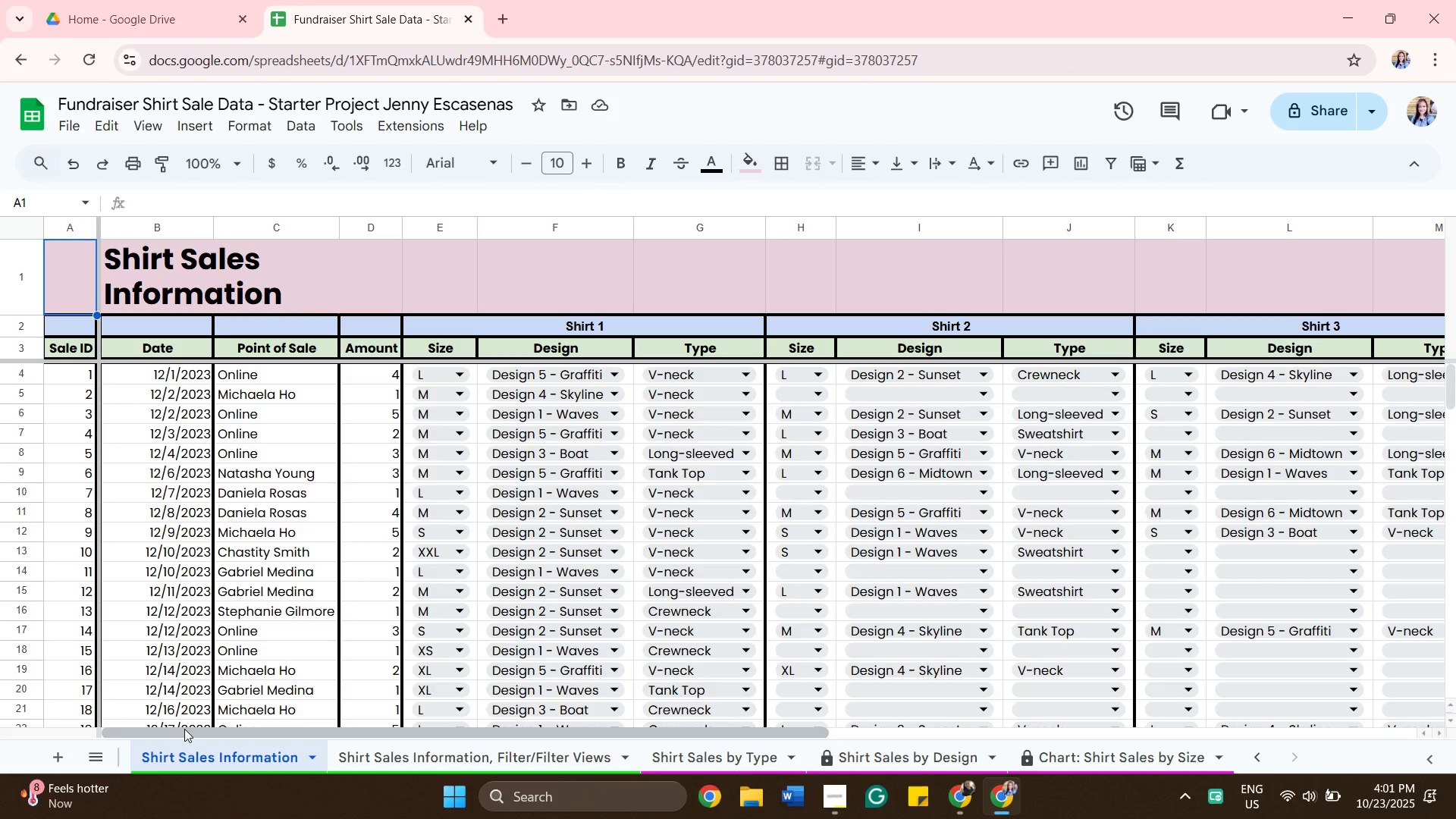 
left_click_drag(start_coordinate=[184, 729], to_coordinate=[122, 733])
 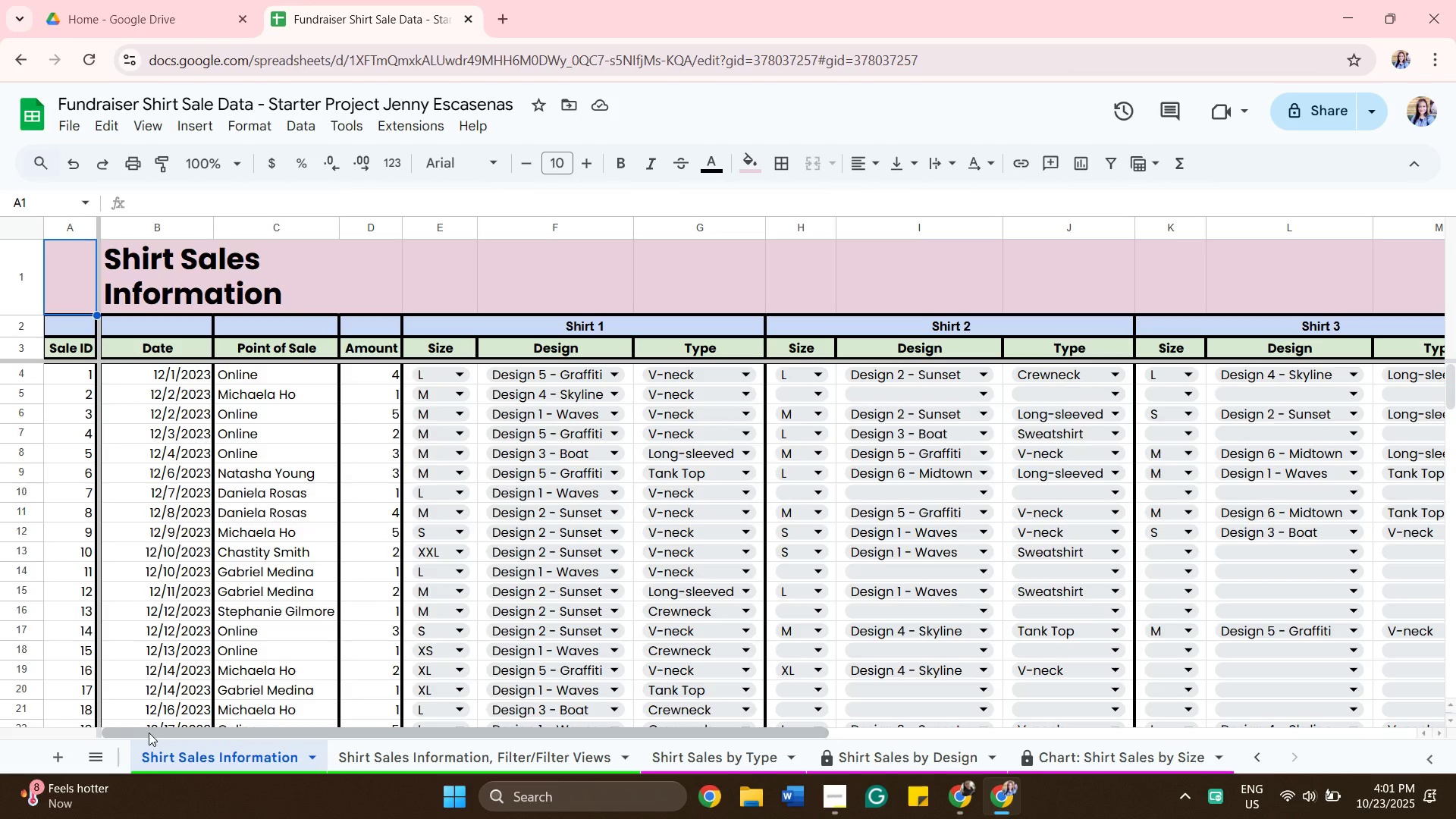 
left_click_drag(start_coordinate=[149, 733], to_coordinate=[133, 728])
 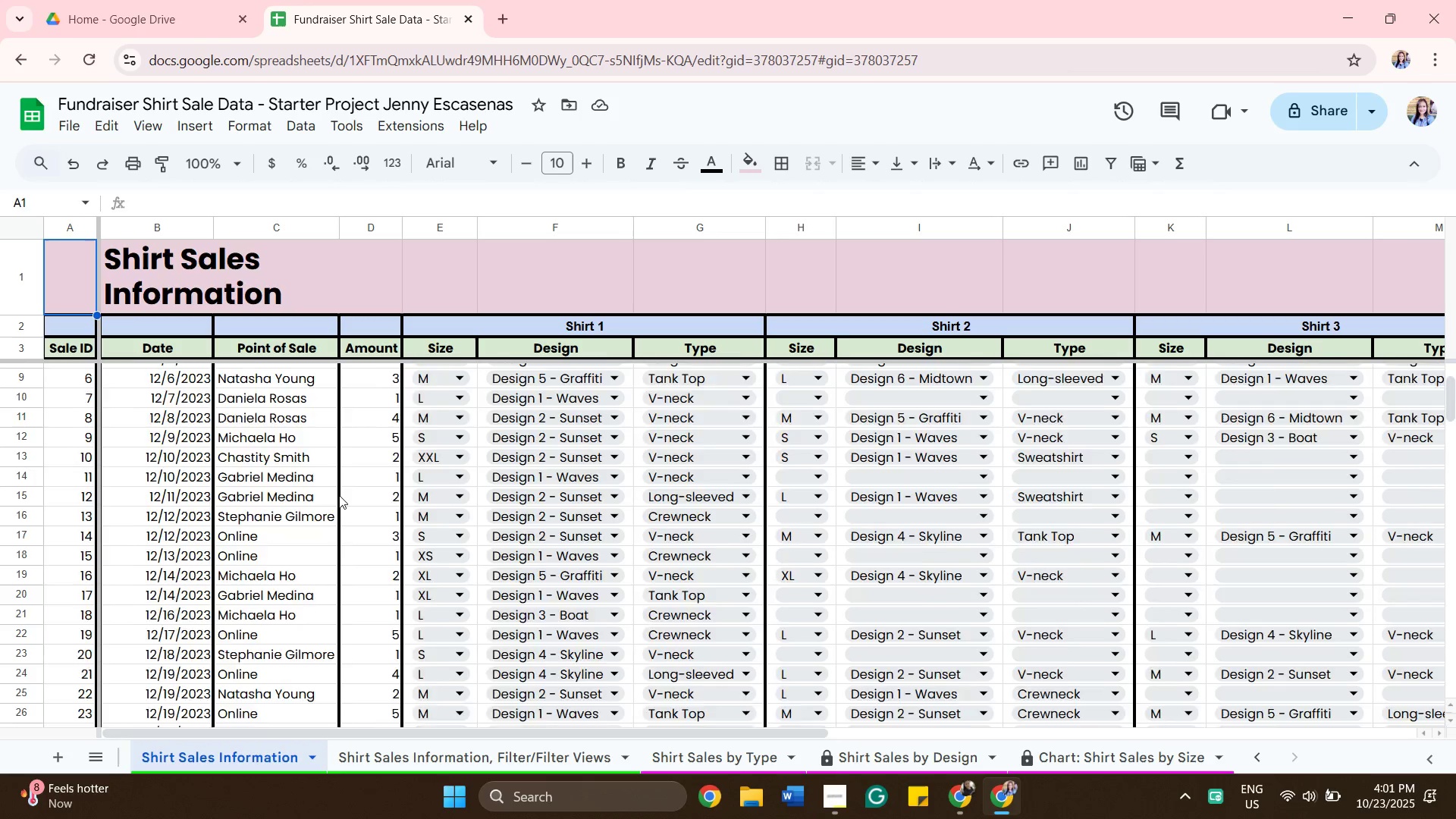 
scroll: coordinate [339, 495], scroll_direction: down, amount: 5.0
 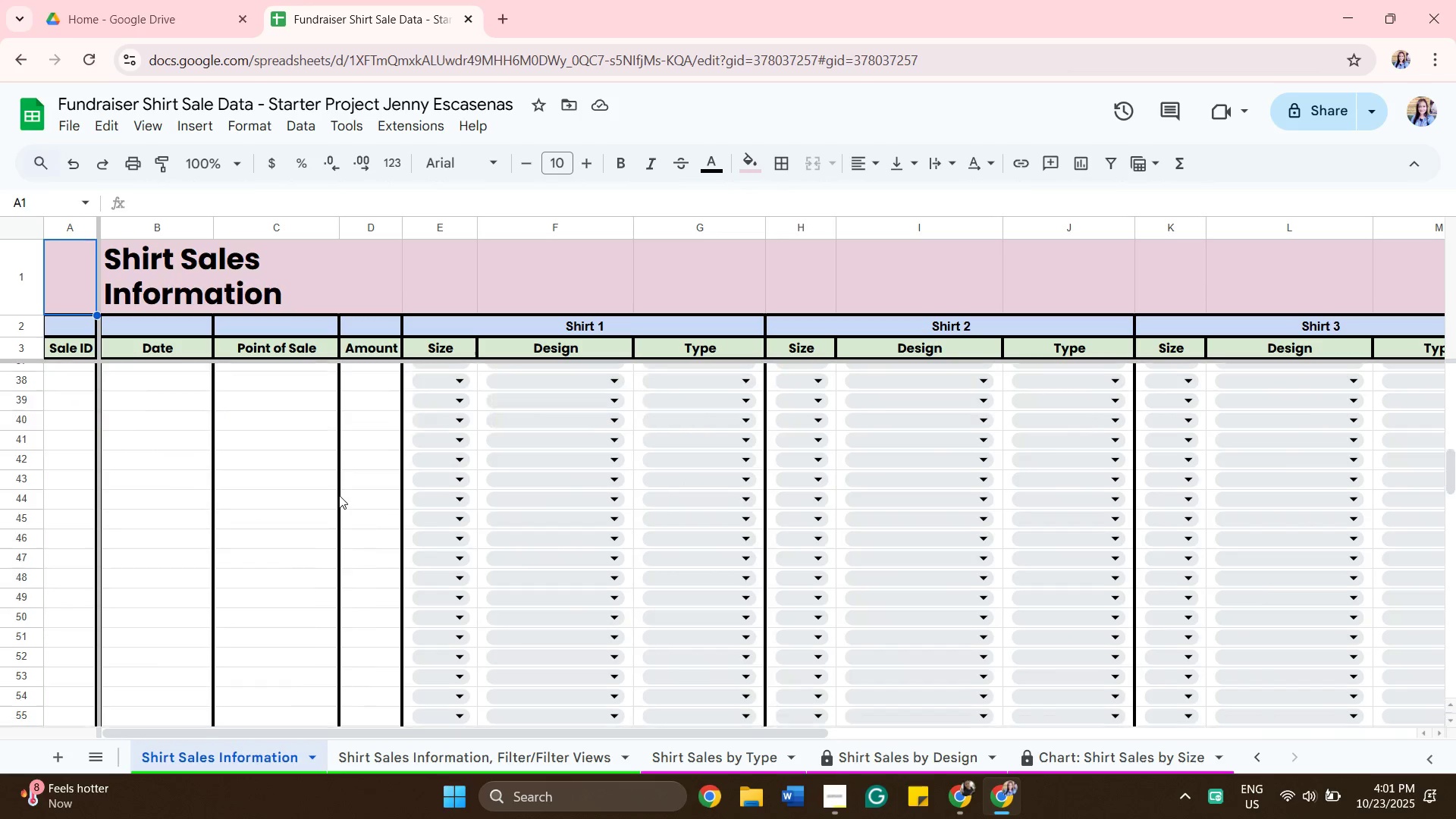 
scroll: coordinate [339, 495], scroll_direction: up, amount: 9.0
 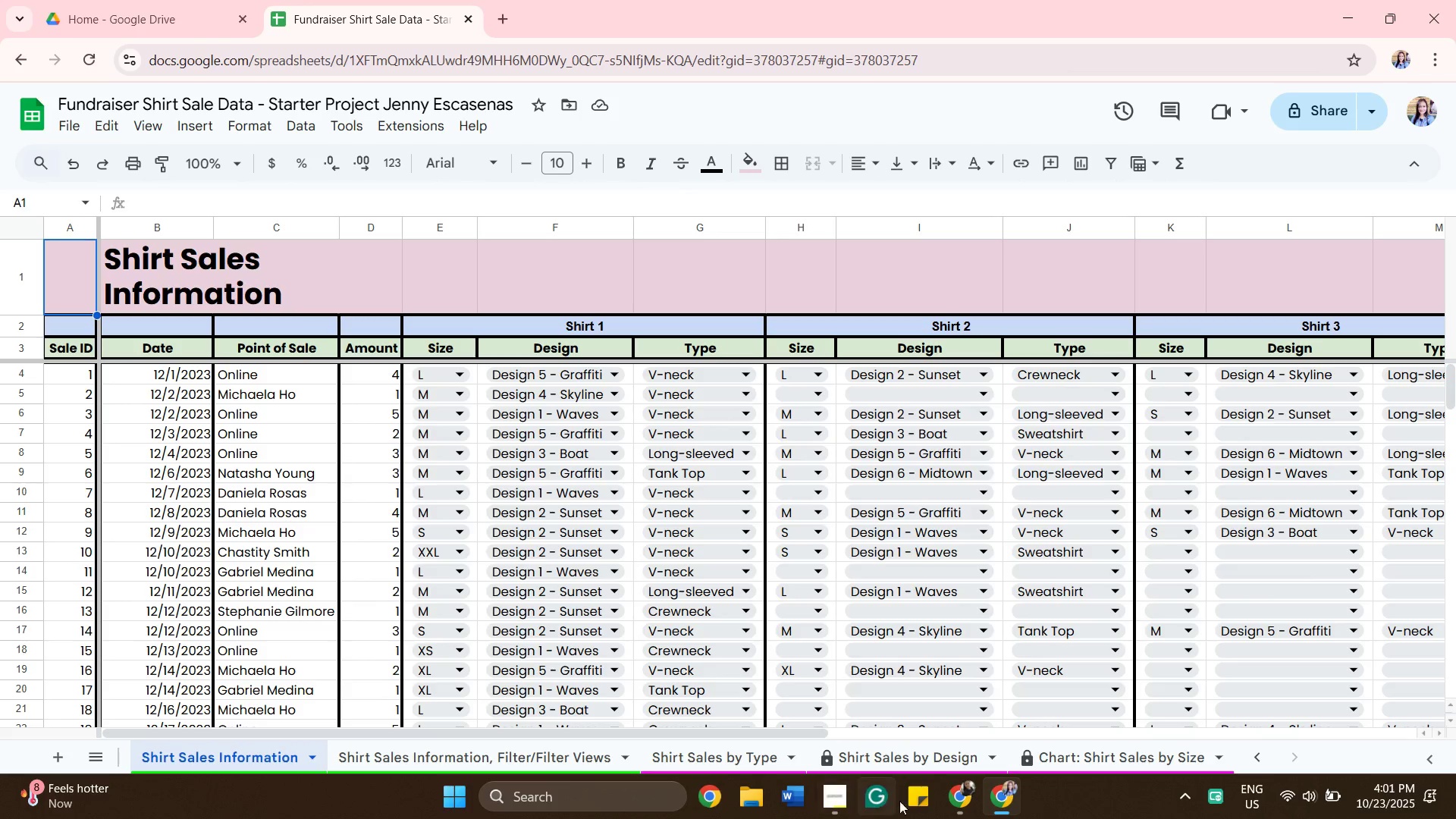 
wait(5.48)
 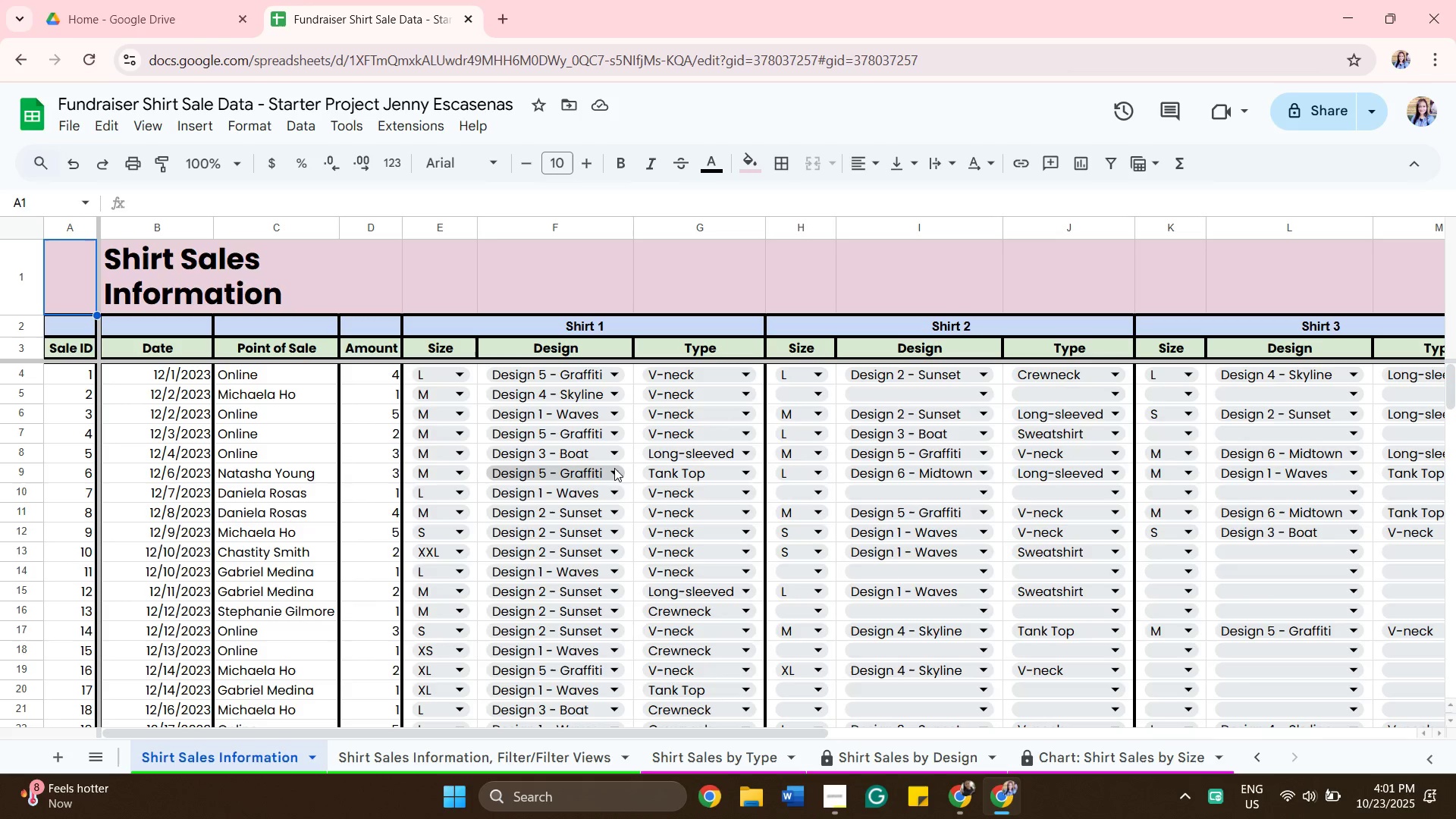 
left_click([957, 793])
 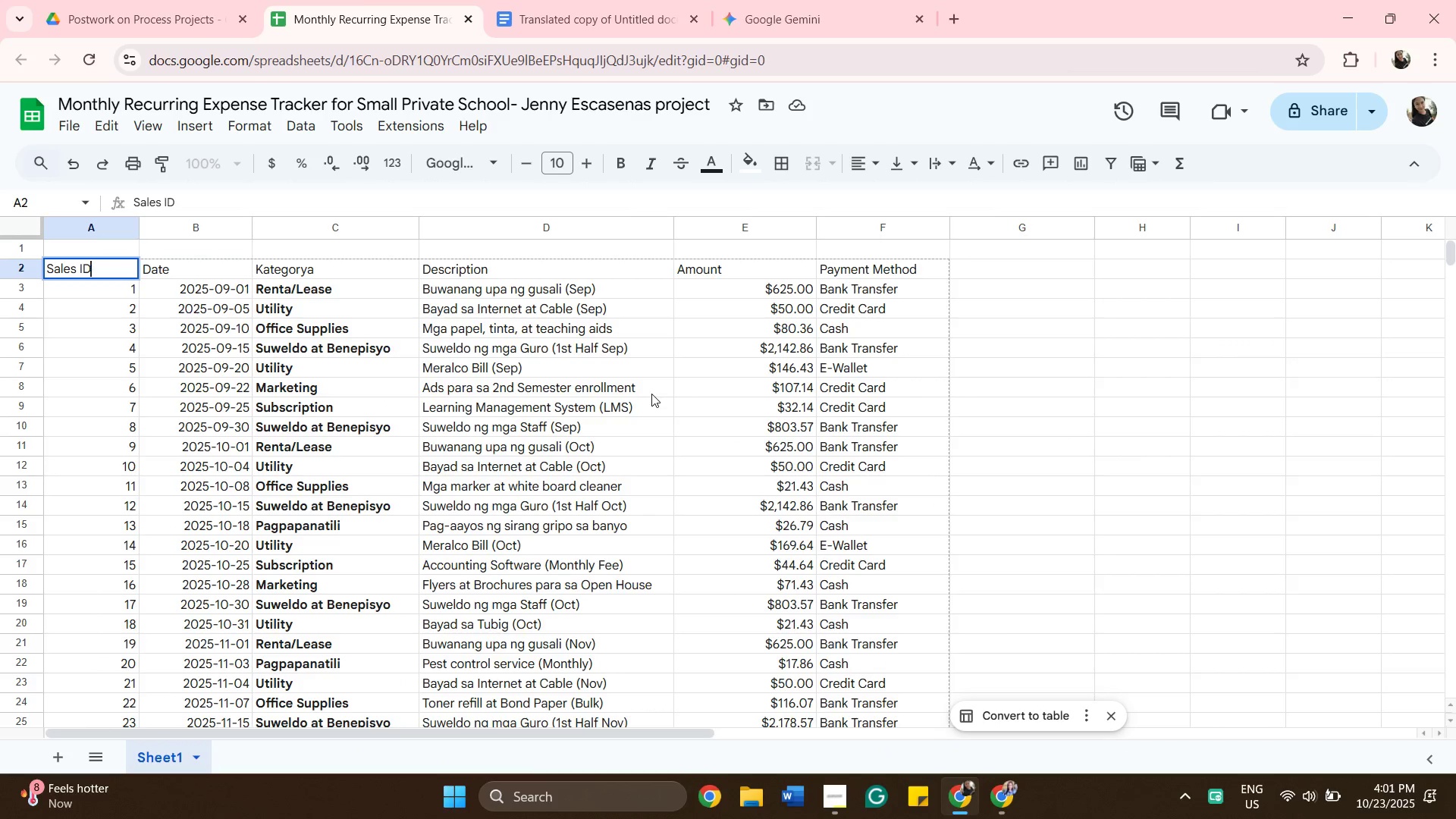 
wait(9.39)
 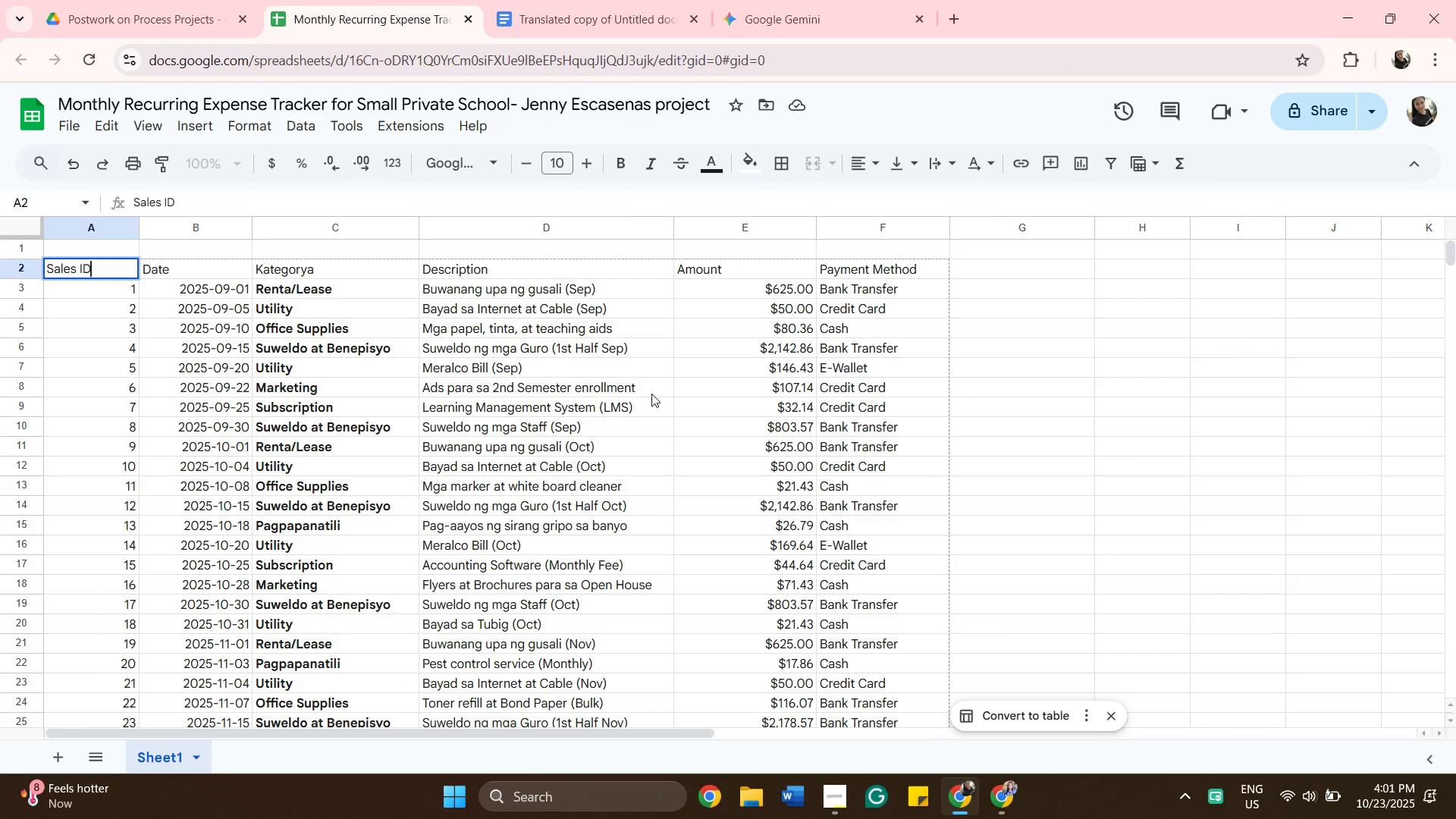 
hold_key(key=ShiftLeft, duration=0.33)
left_click([941, 273])
 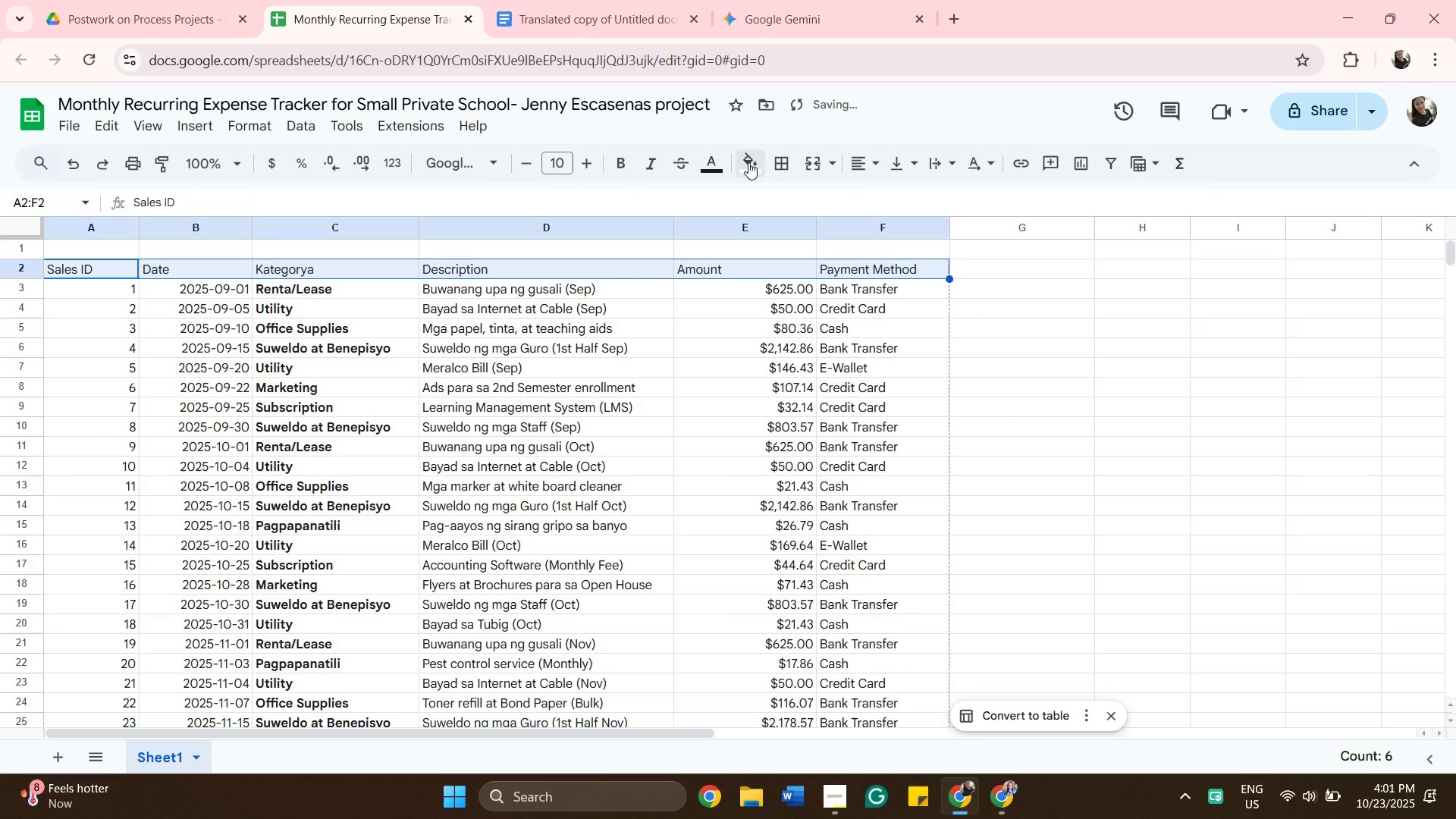 
left_click([756, 156])
 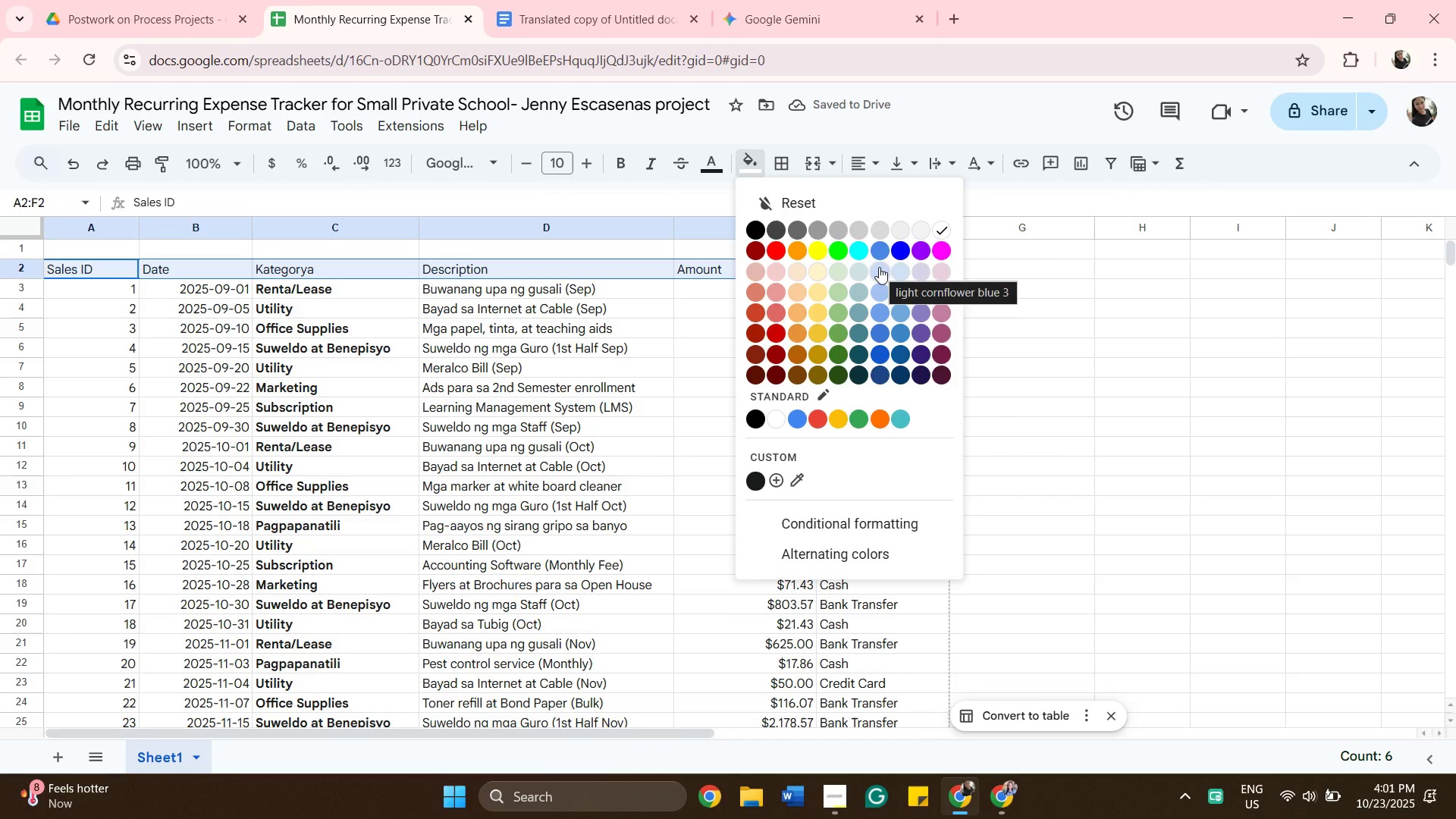 
left_click([879, 267])
 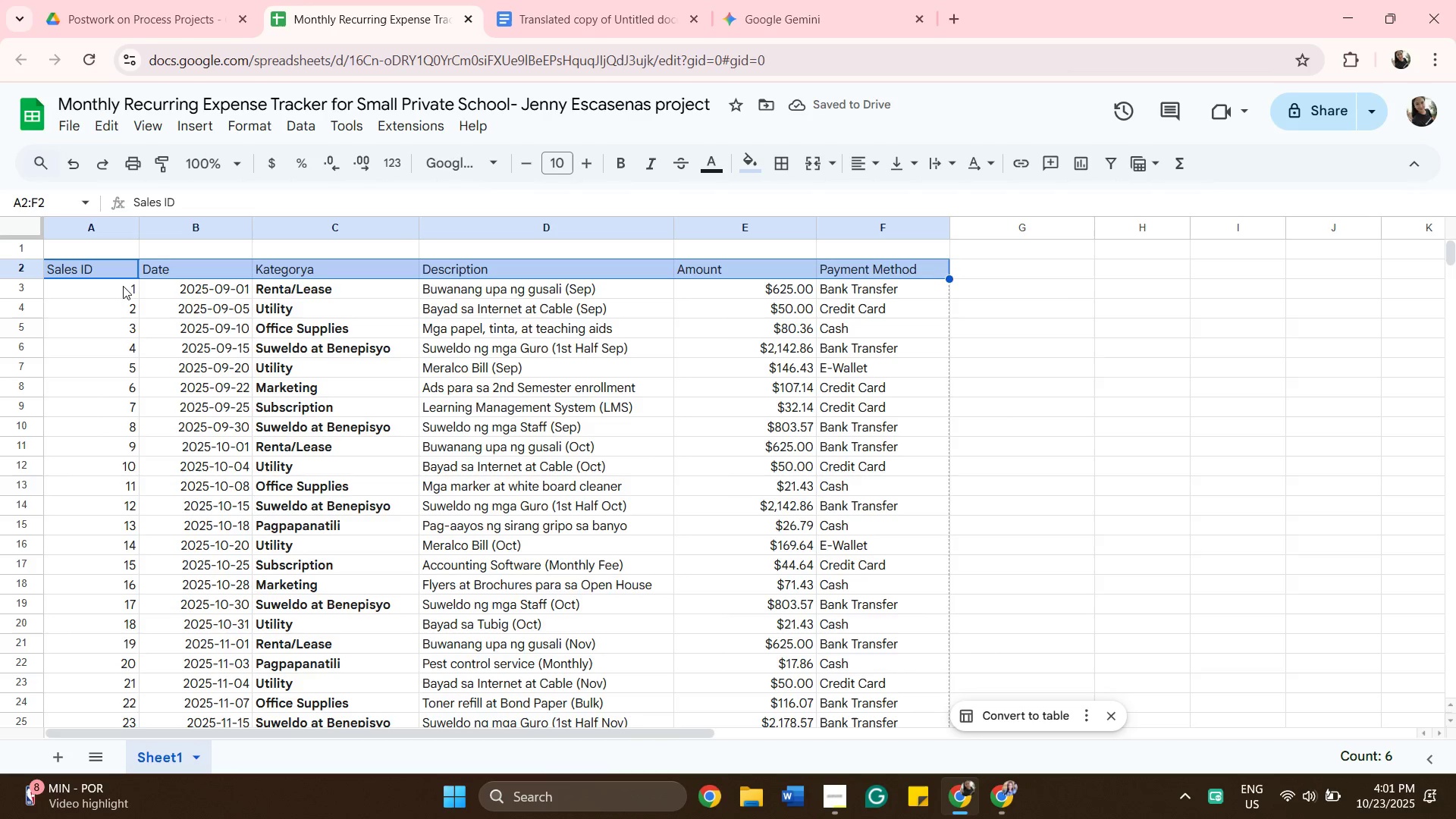 
wait(6.36)
 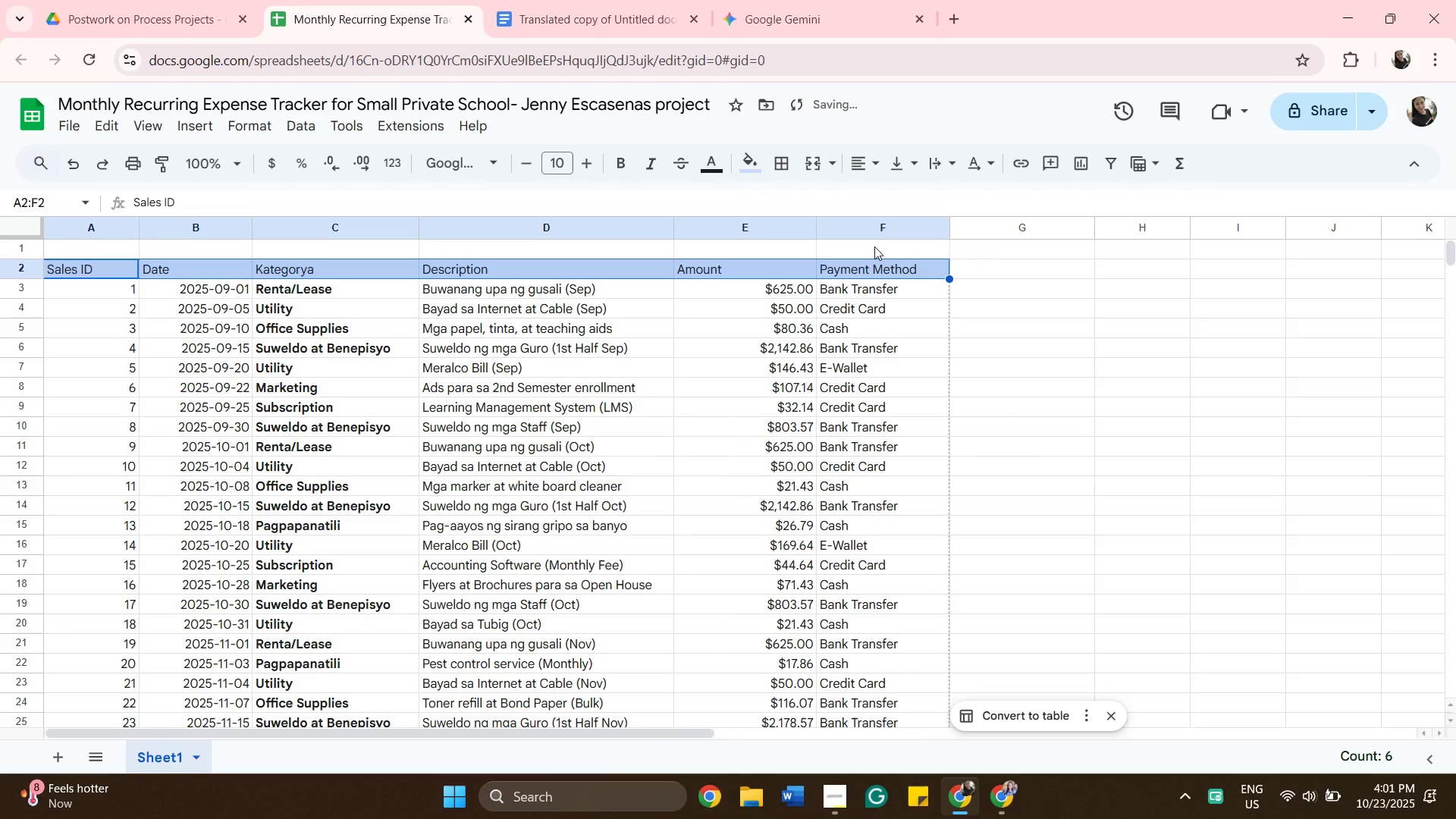 
mouse_move([968, 805])
 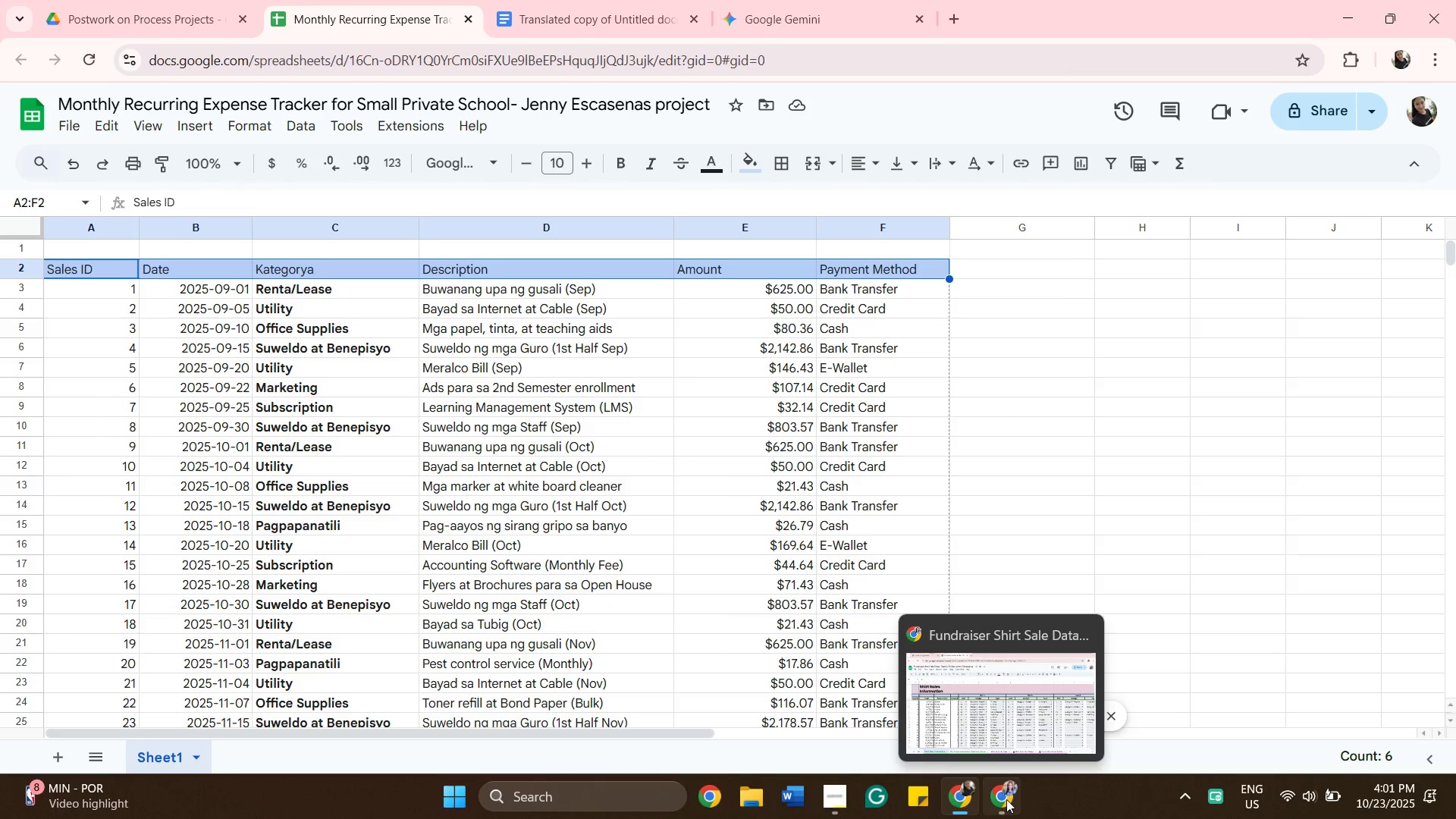 
left_click([1006, 799])
 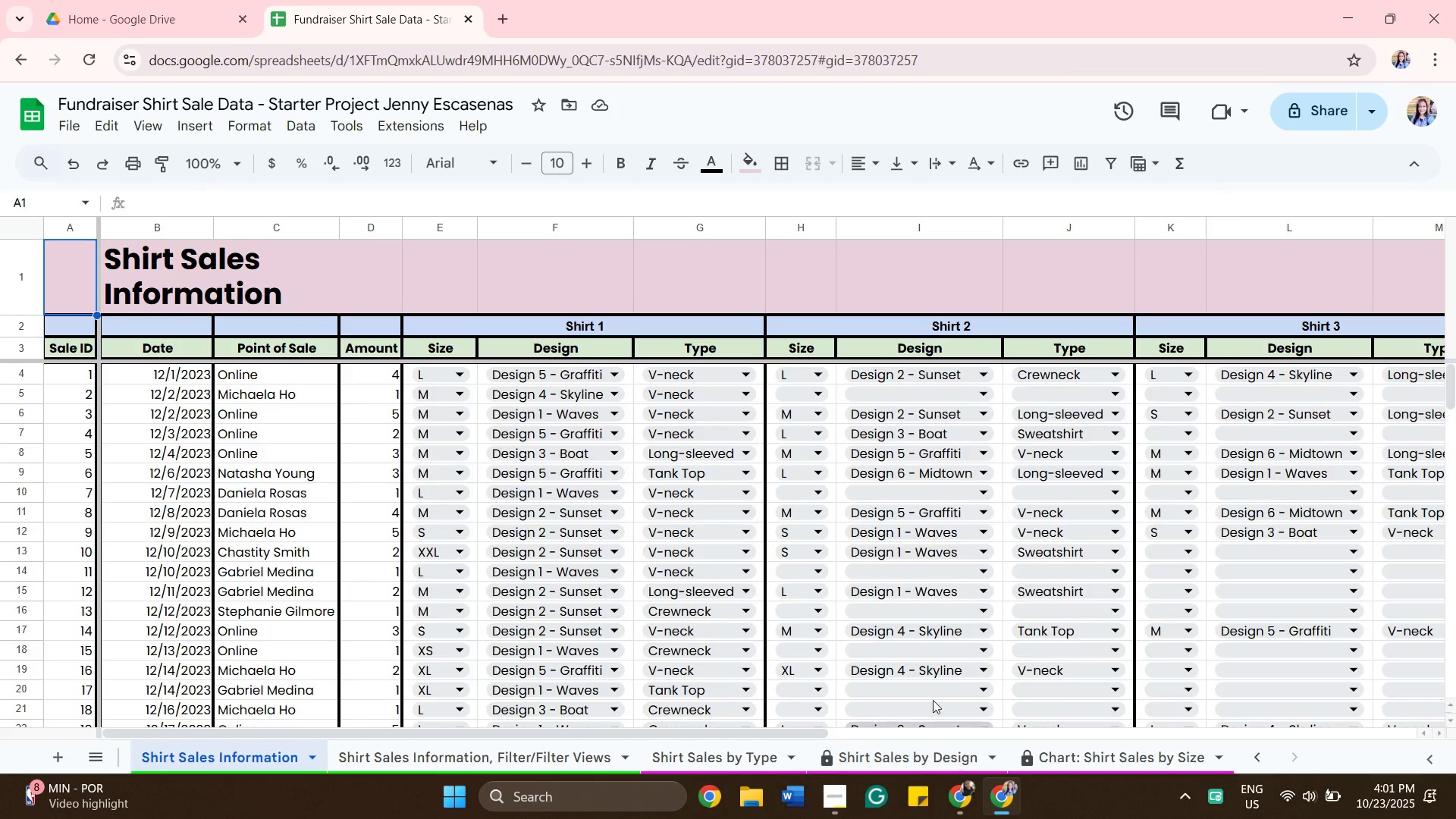 
scroll: coordinate [786, 528], scroll_direction: down, amount: 3.0
 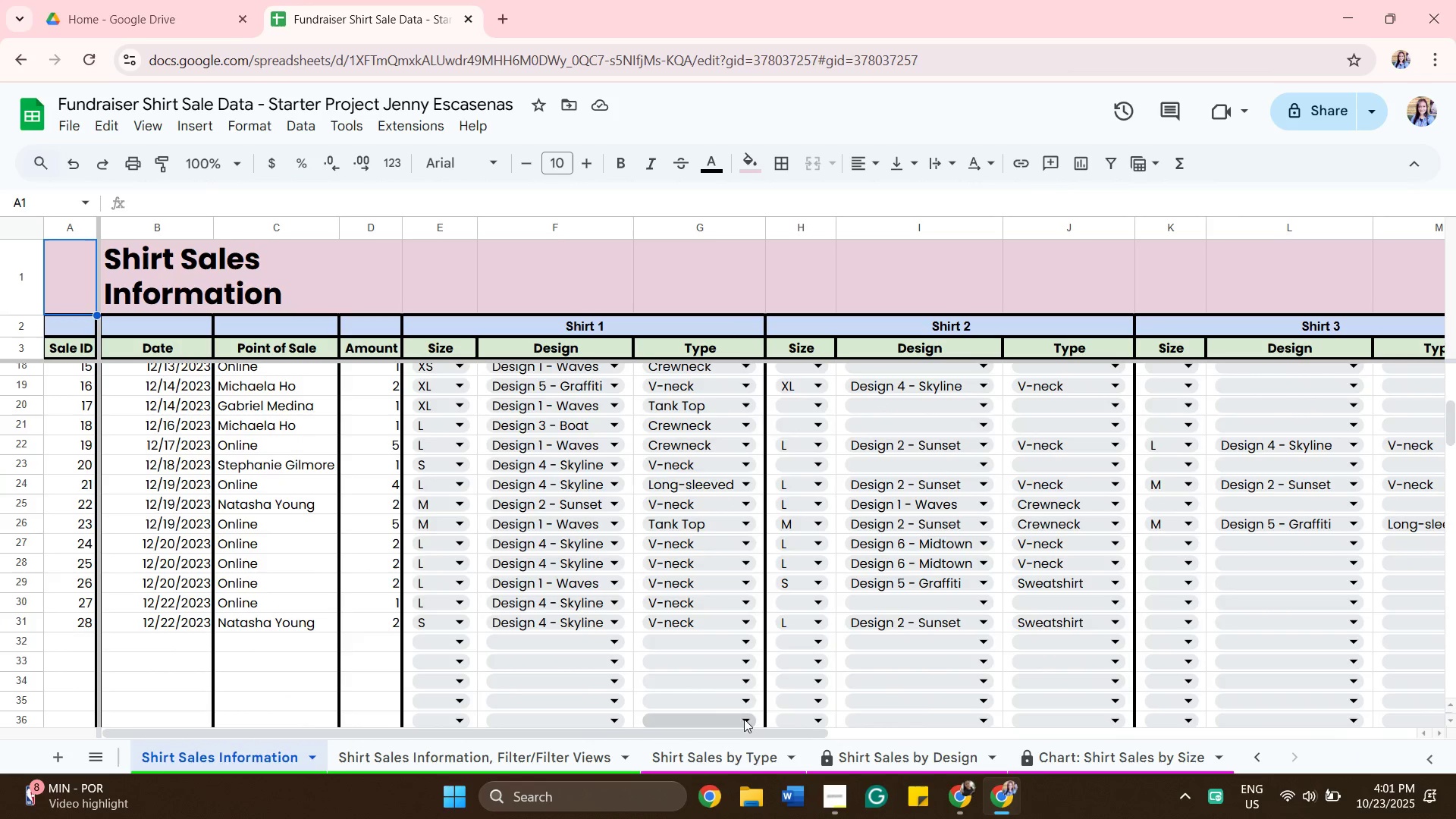 
left_click([760, 753])
 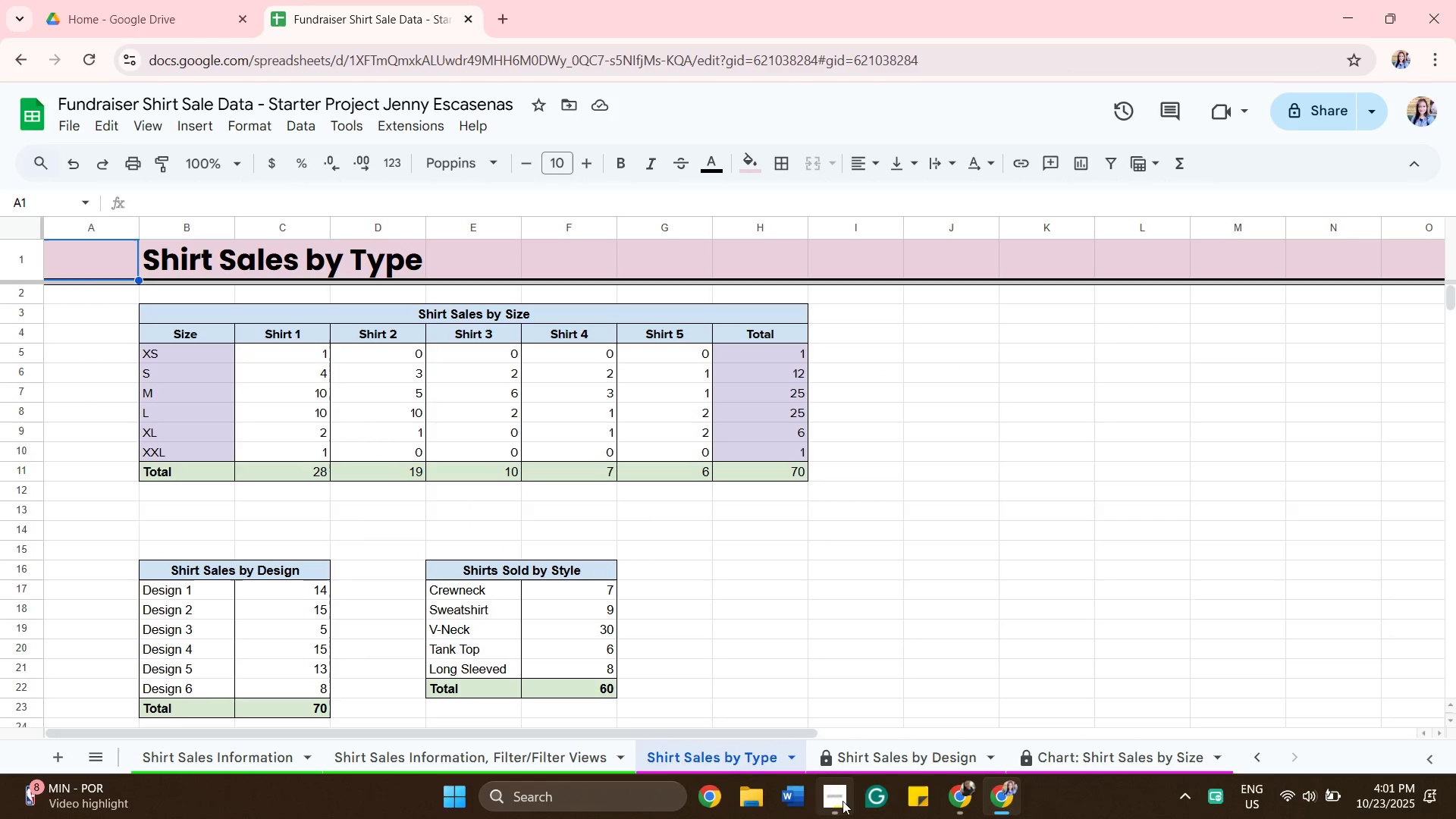 
left_click([825, 805])